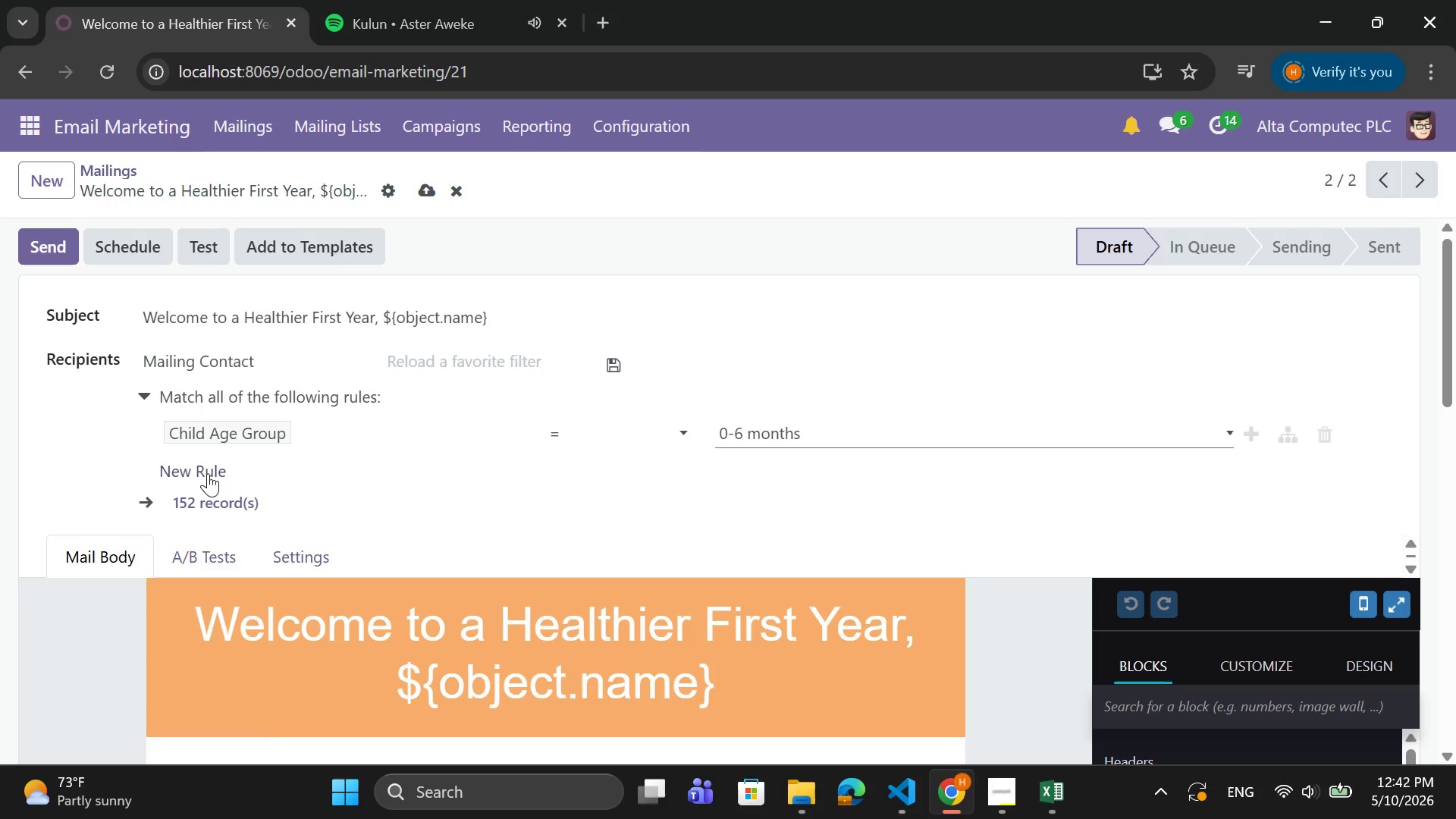 
left_click([191, 495])
 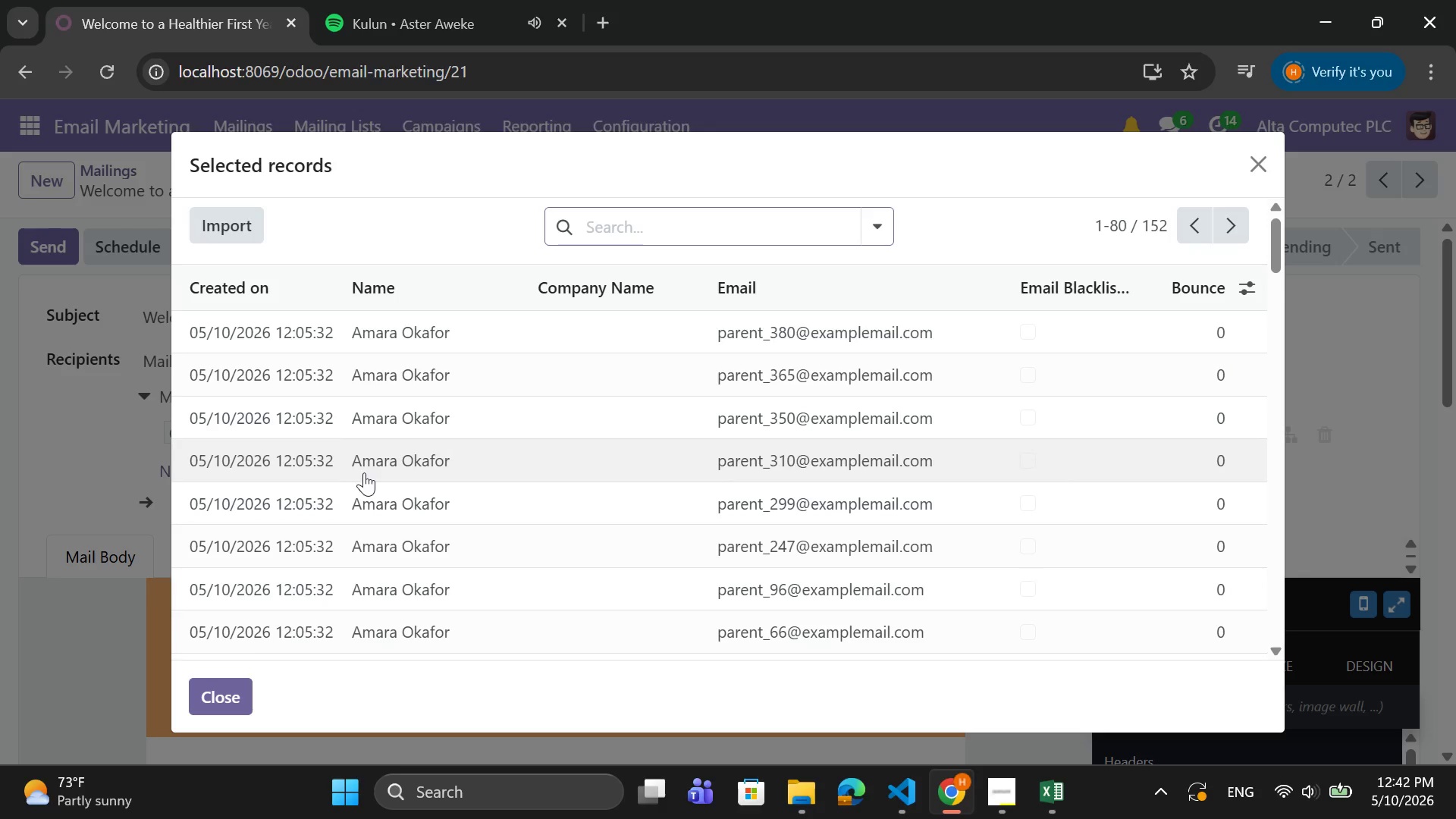 
left_click([186, 693])
 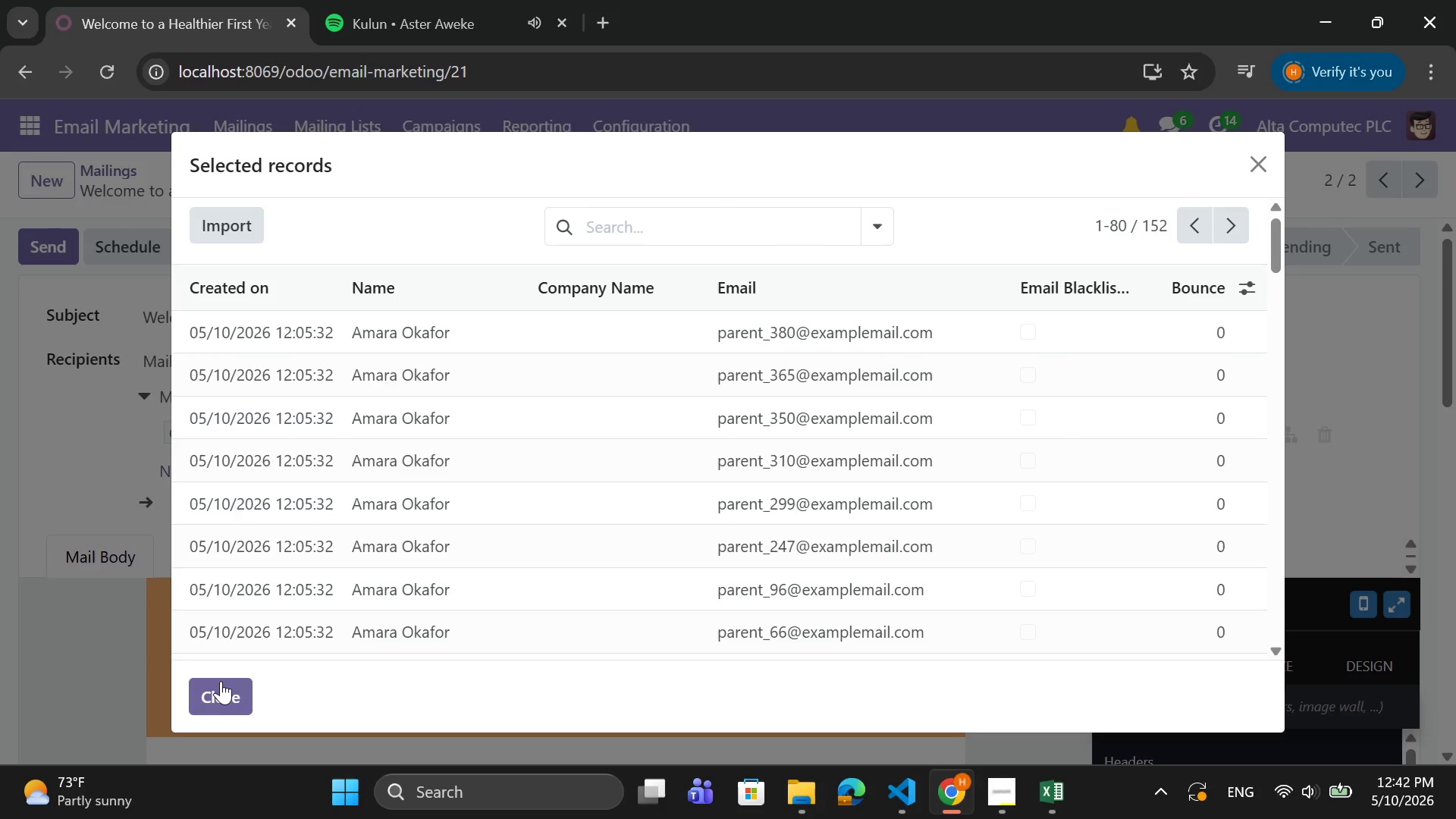 
left_click([221, 682])
 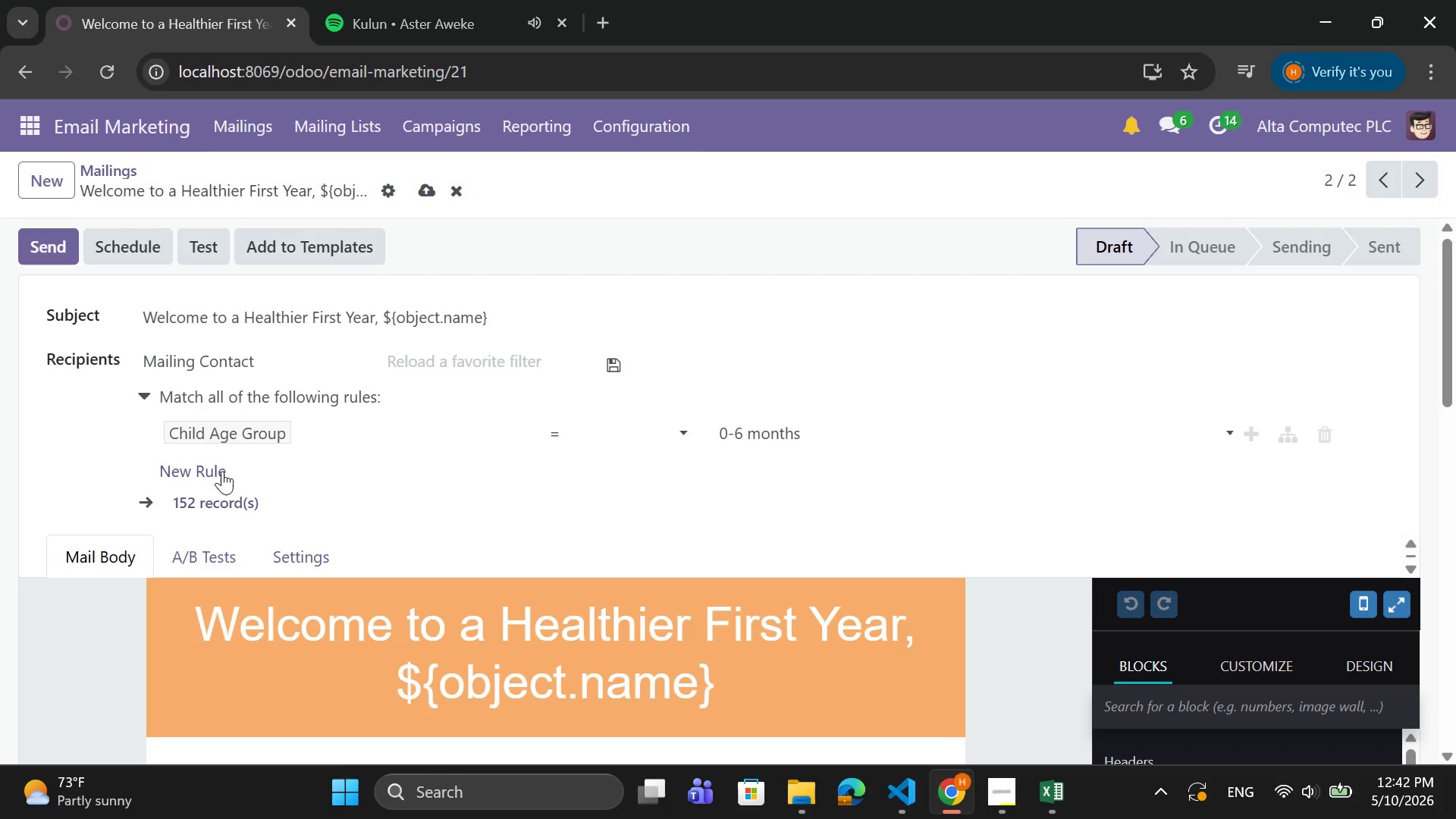 
left_click([222, 470])
 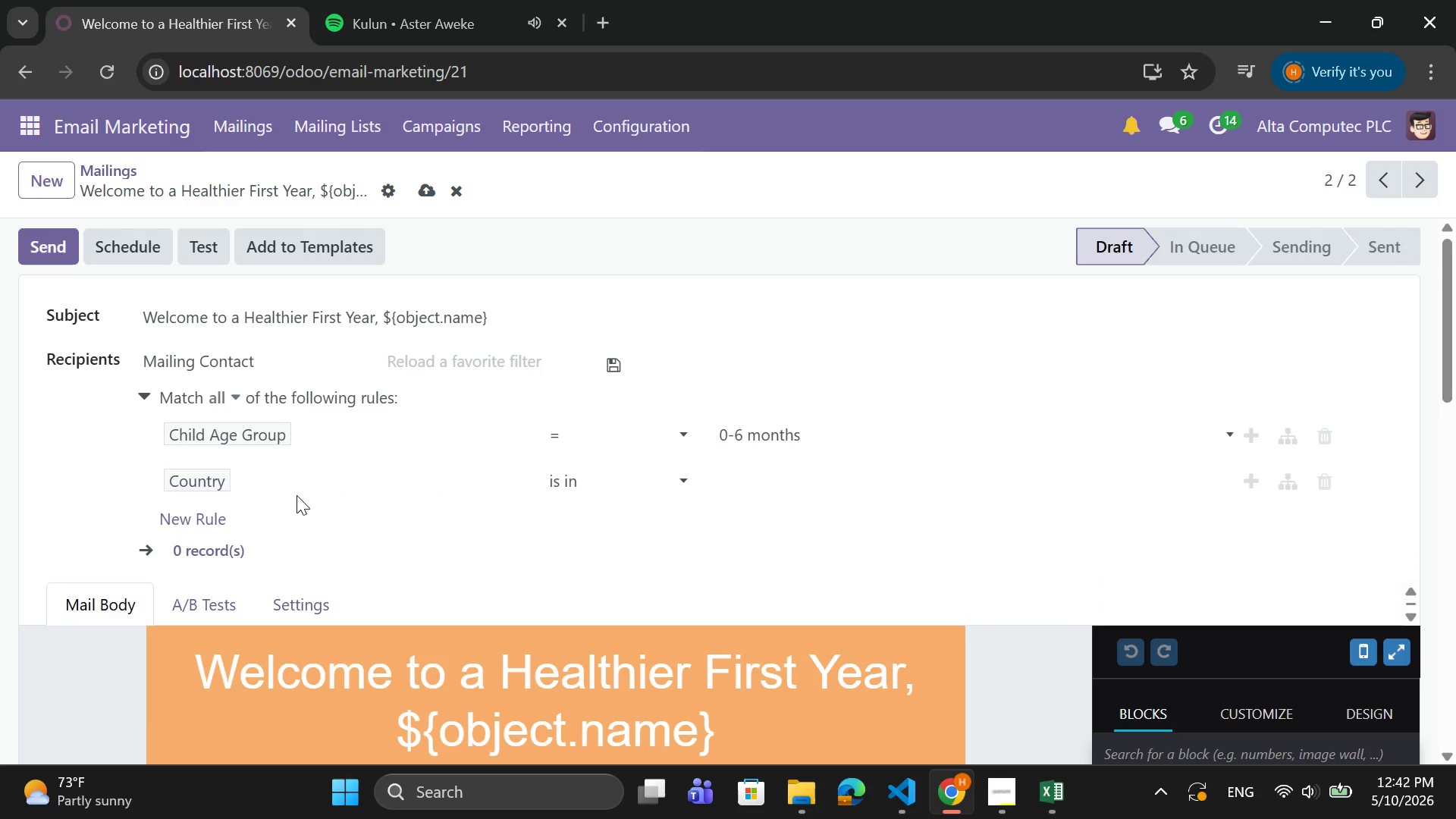 
left_click([267, 487])
 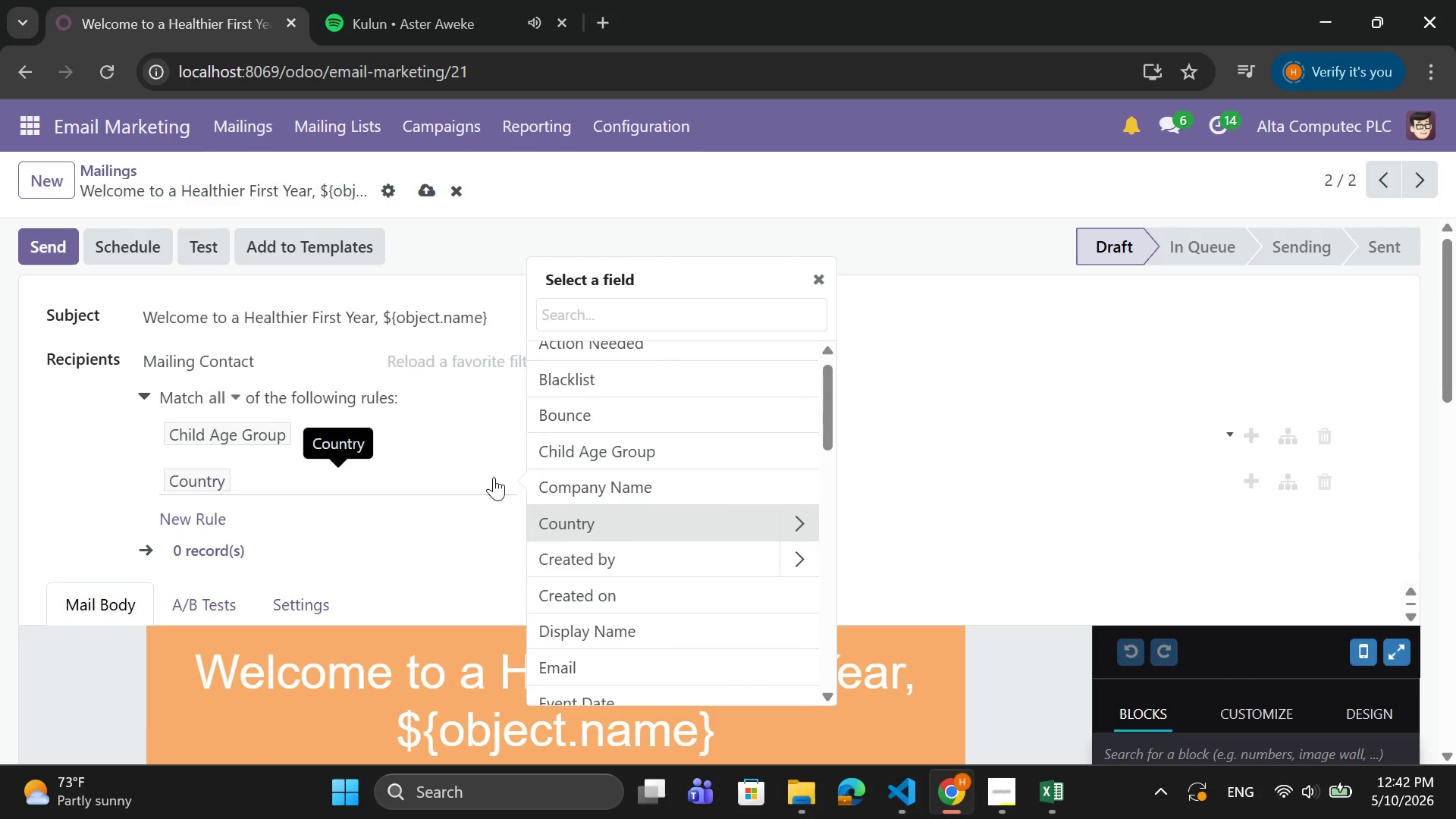 
left_click([572, 457])
 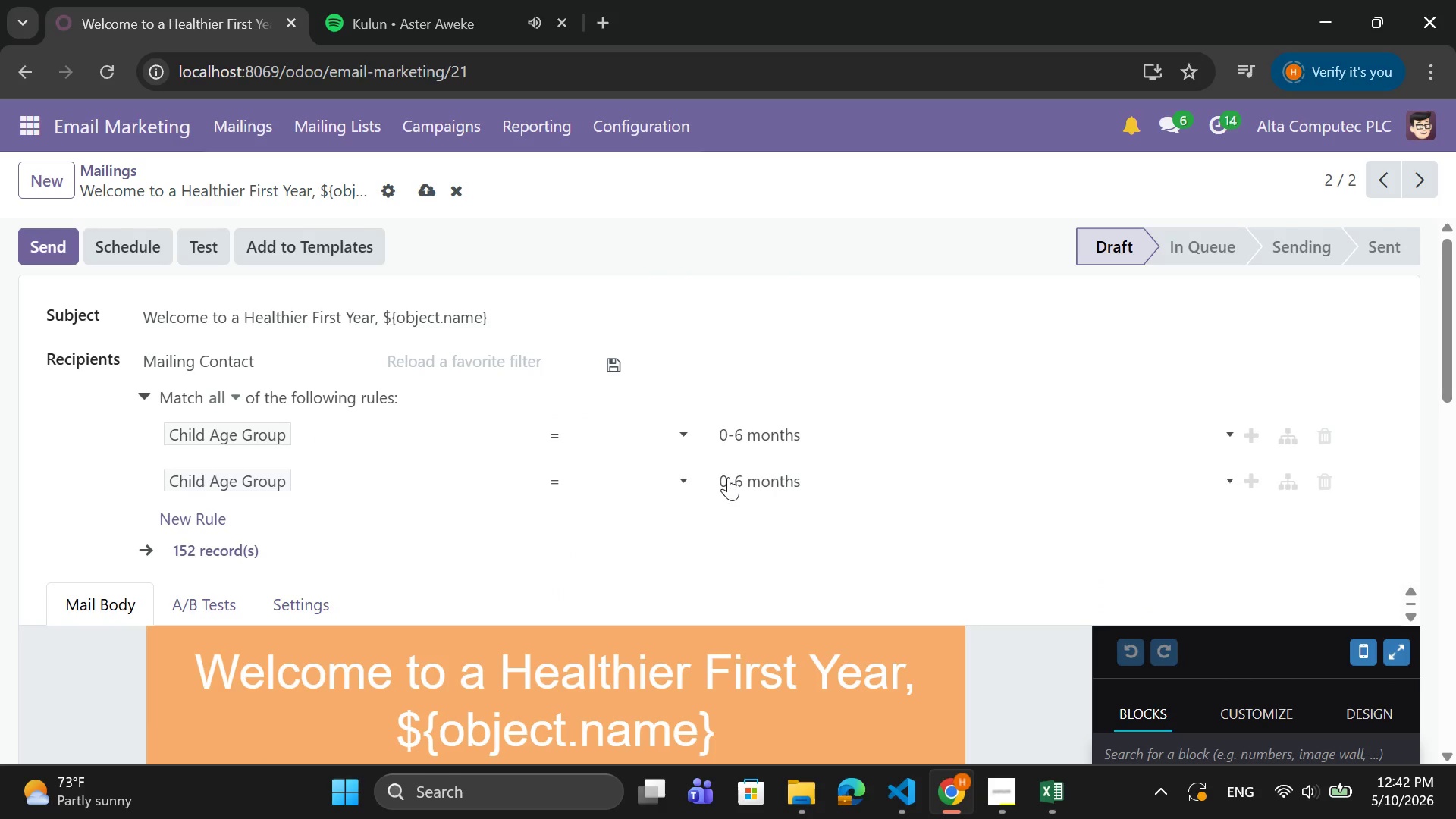 
left_click([729, 477])
 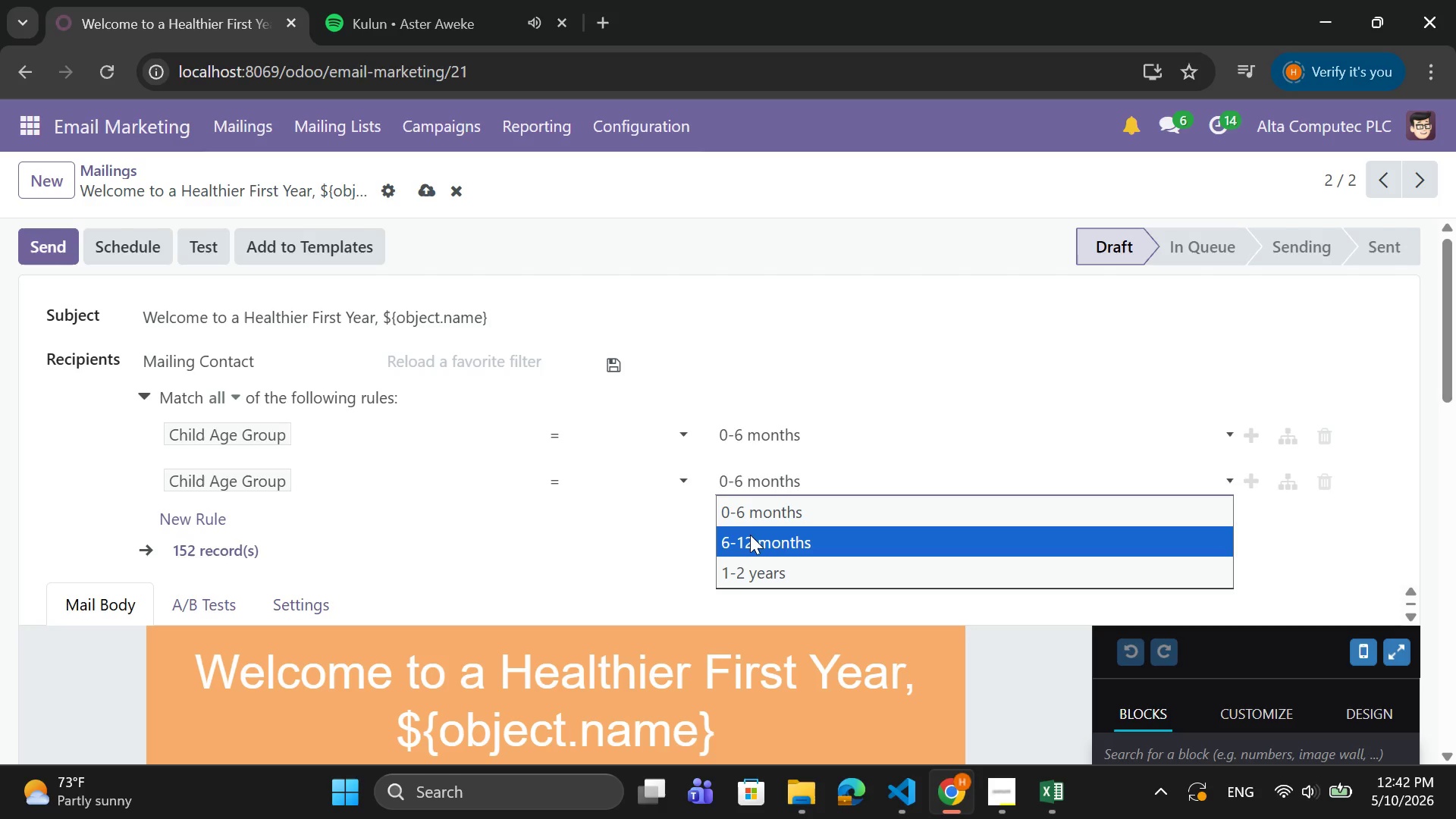 
left_click([750, 536])
 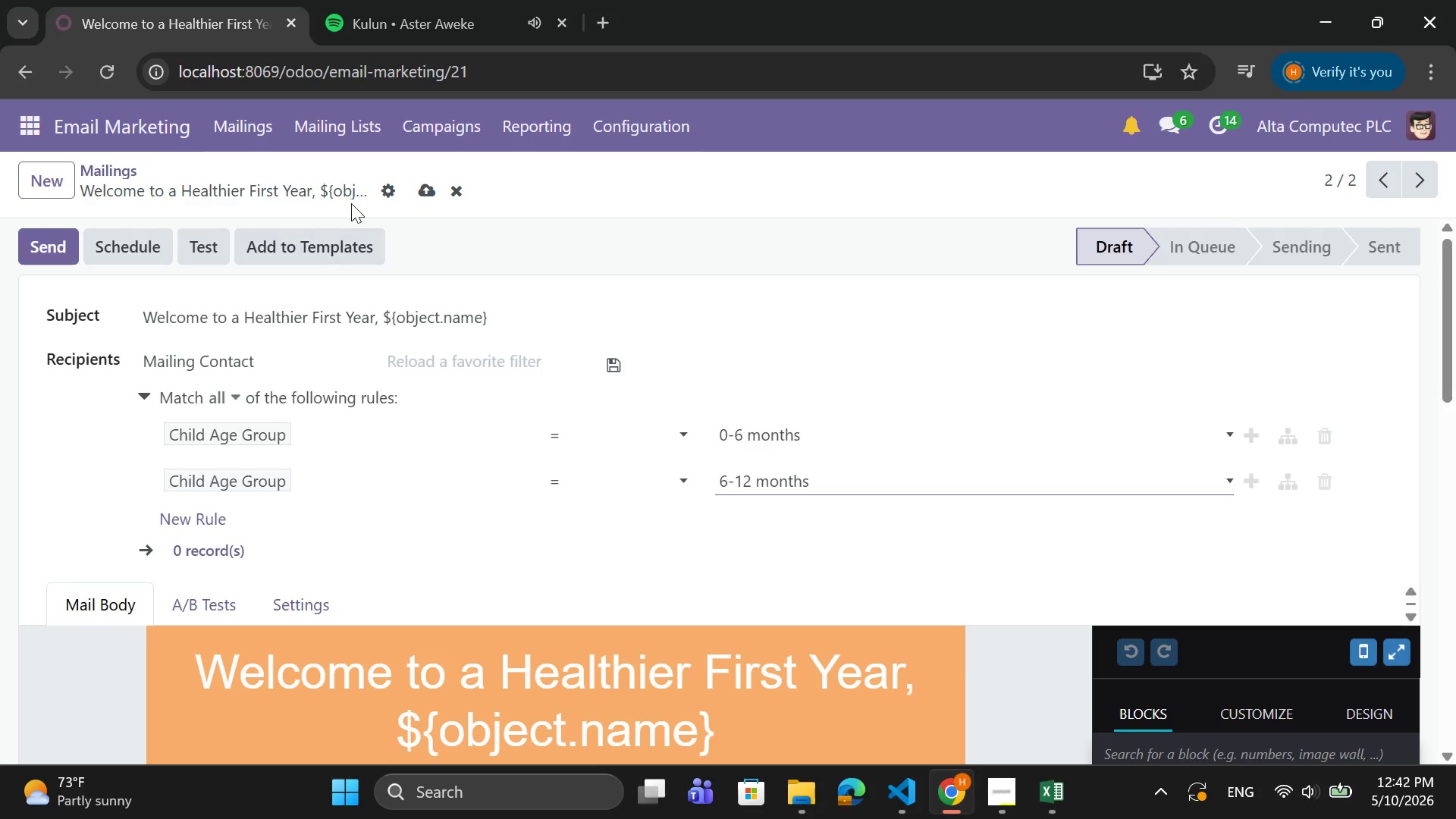 
left_click([431, 193])
 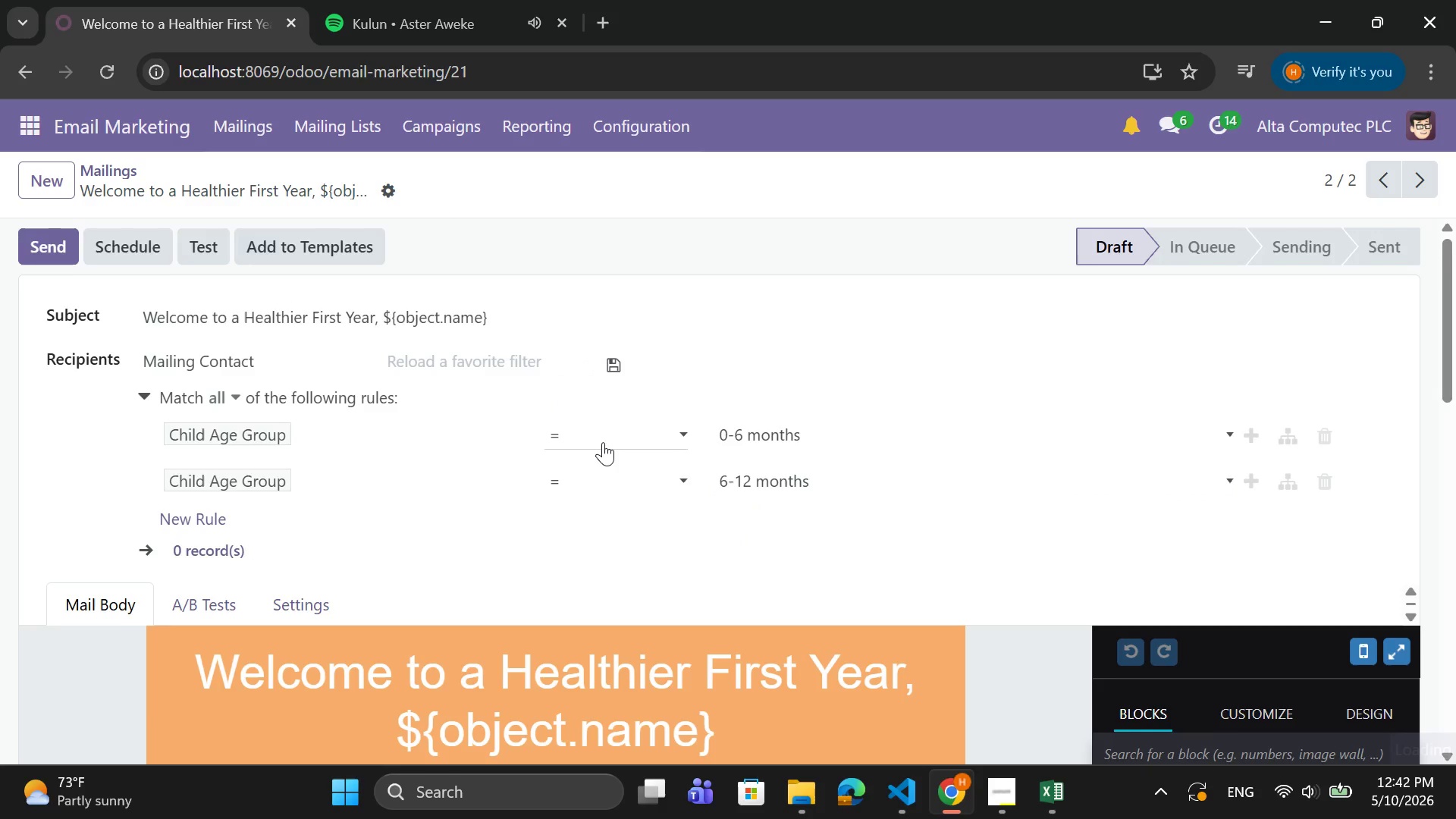 
scroll: coordinate [603, 442], scroll_direction: down, amount: 4.0
 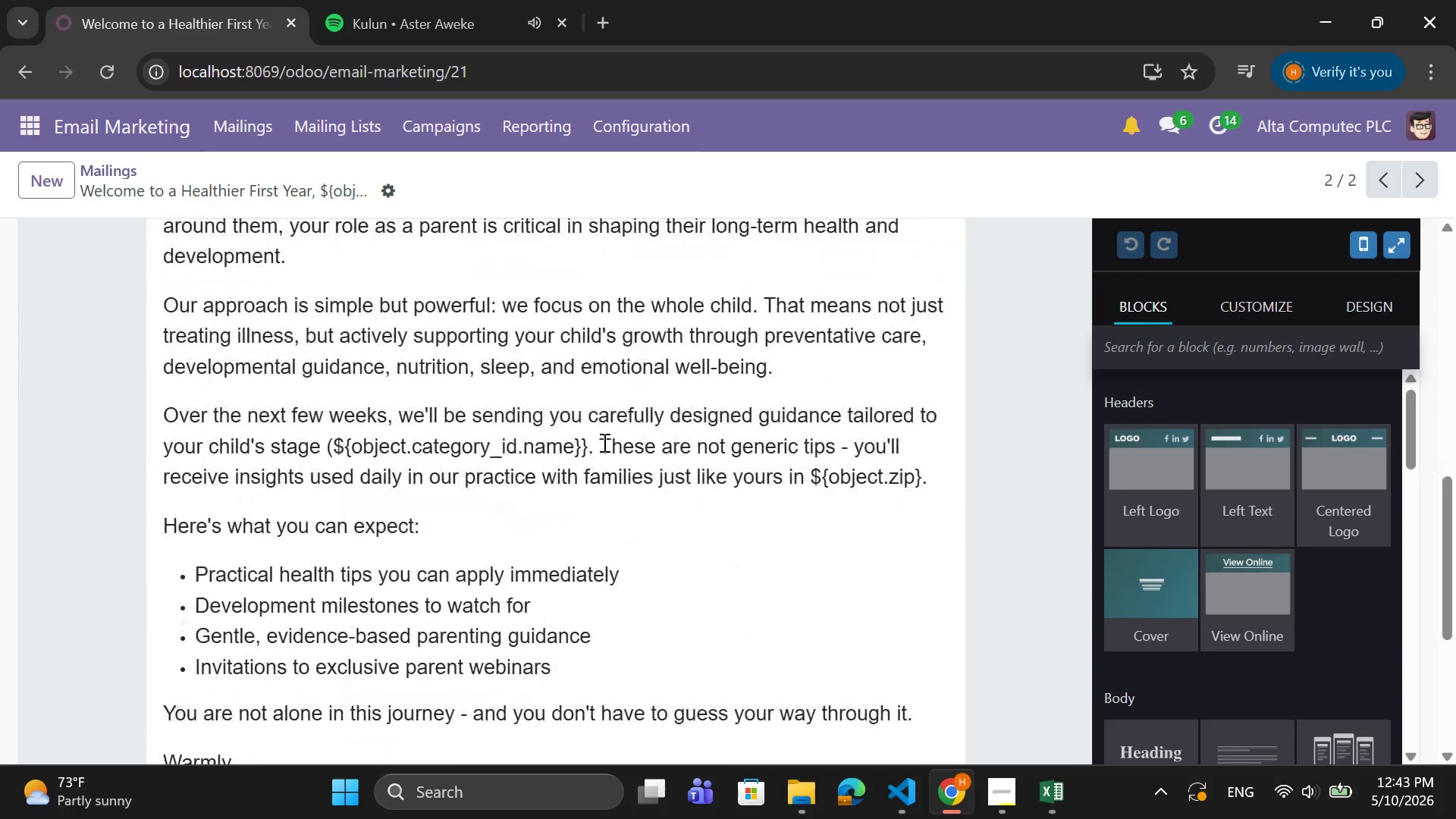 
scroll: coordinate [603, 442], scroll_direction: up, amount: 9.0
 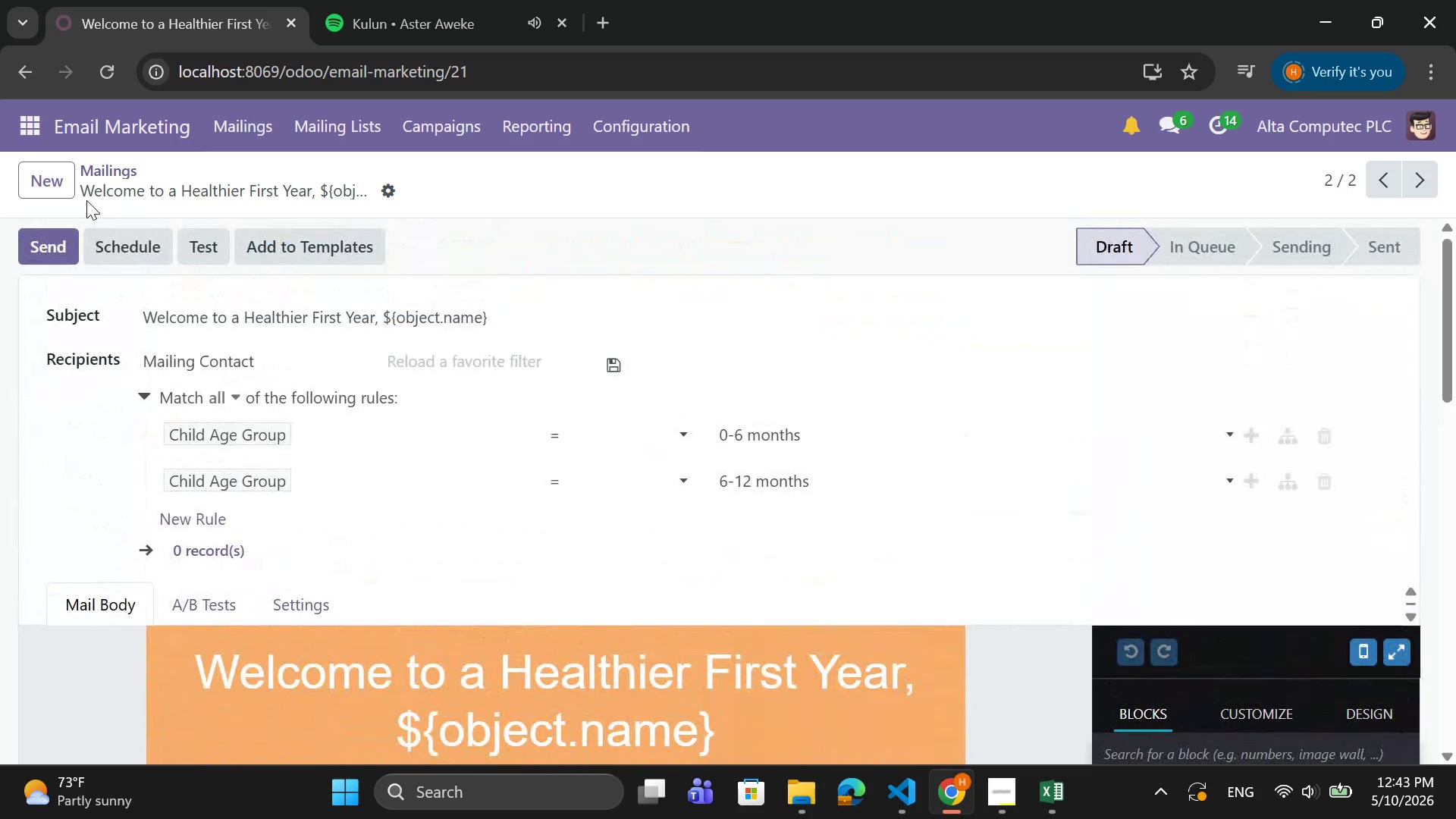 
left_click([93, 177])
 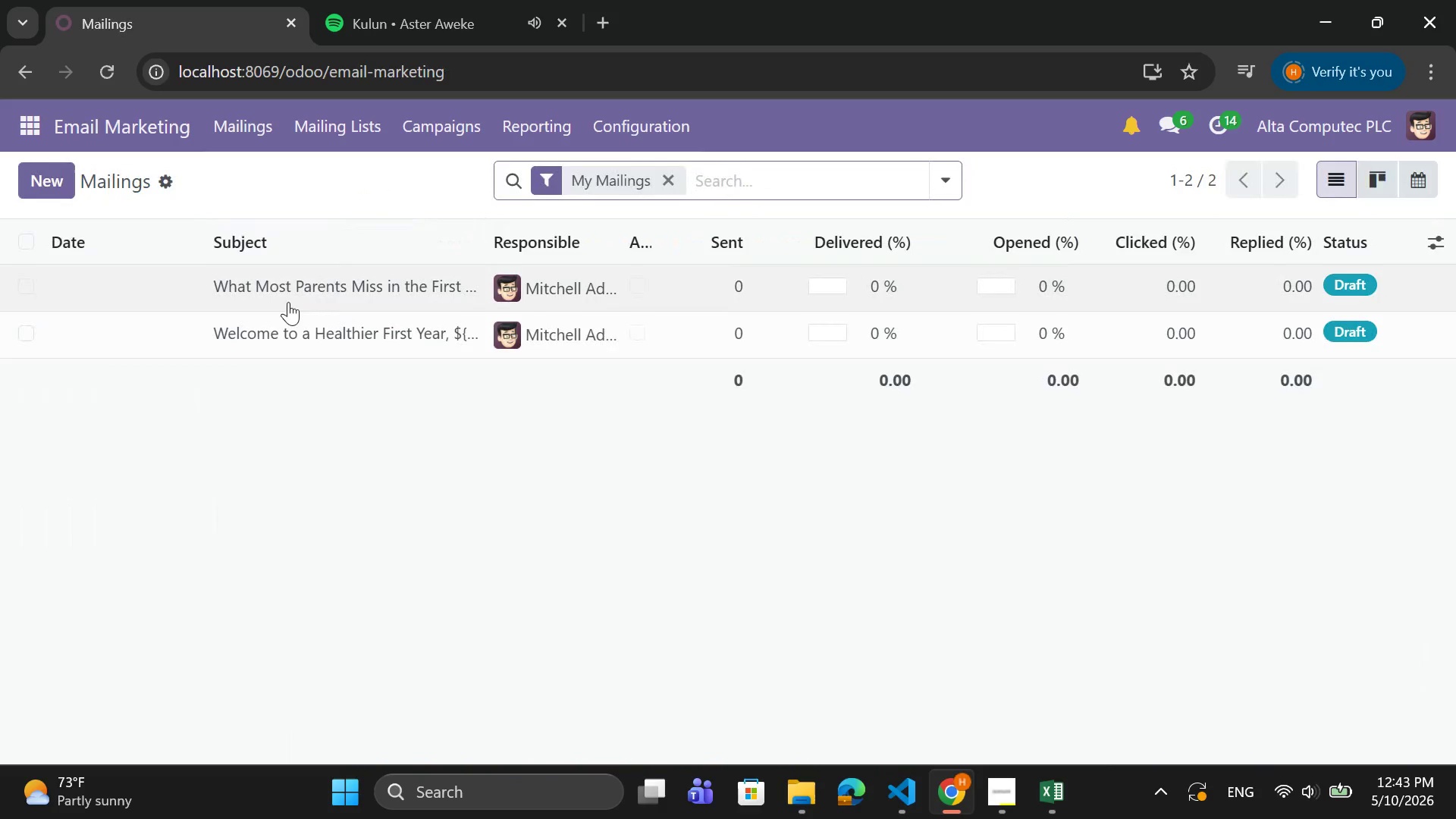 
left_click([292, 297])
 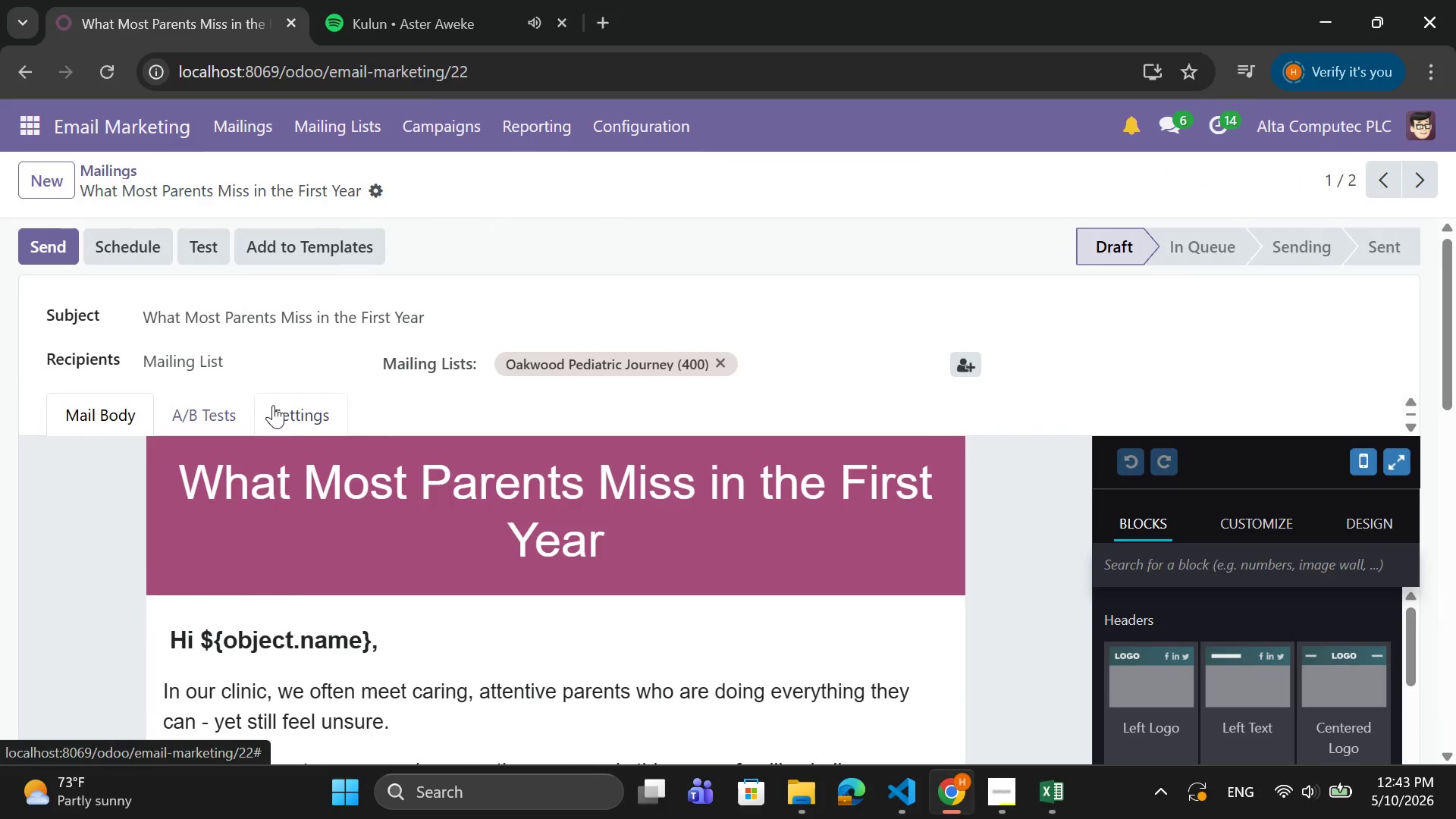 
left_click([193, 356])
 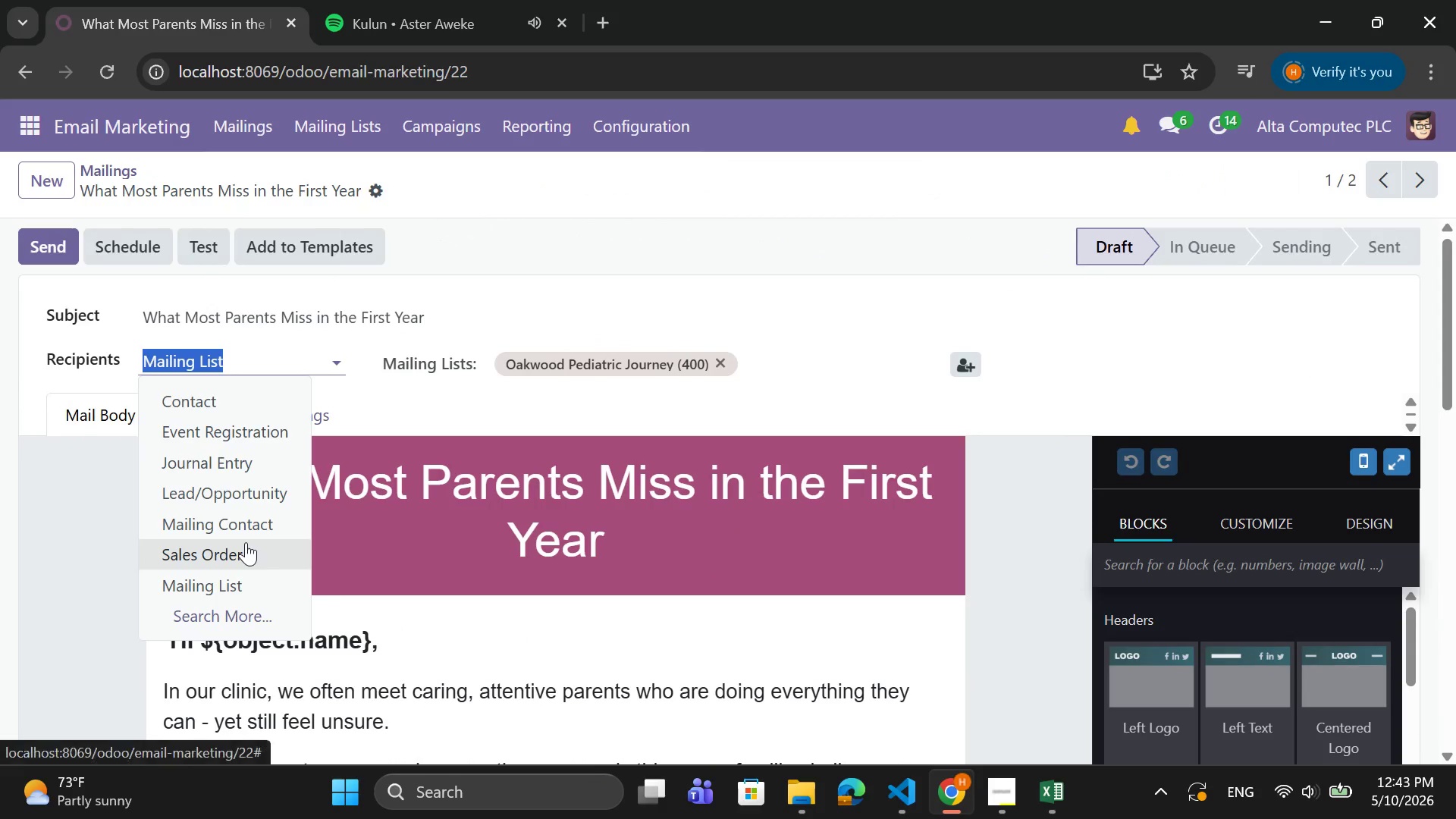 
left_click([252, 524])
 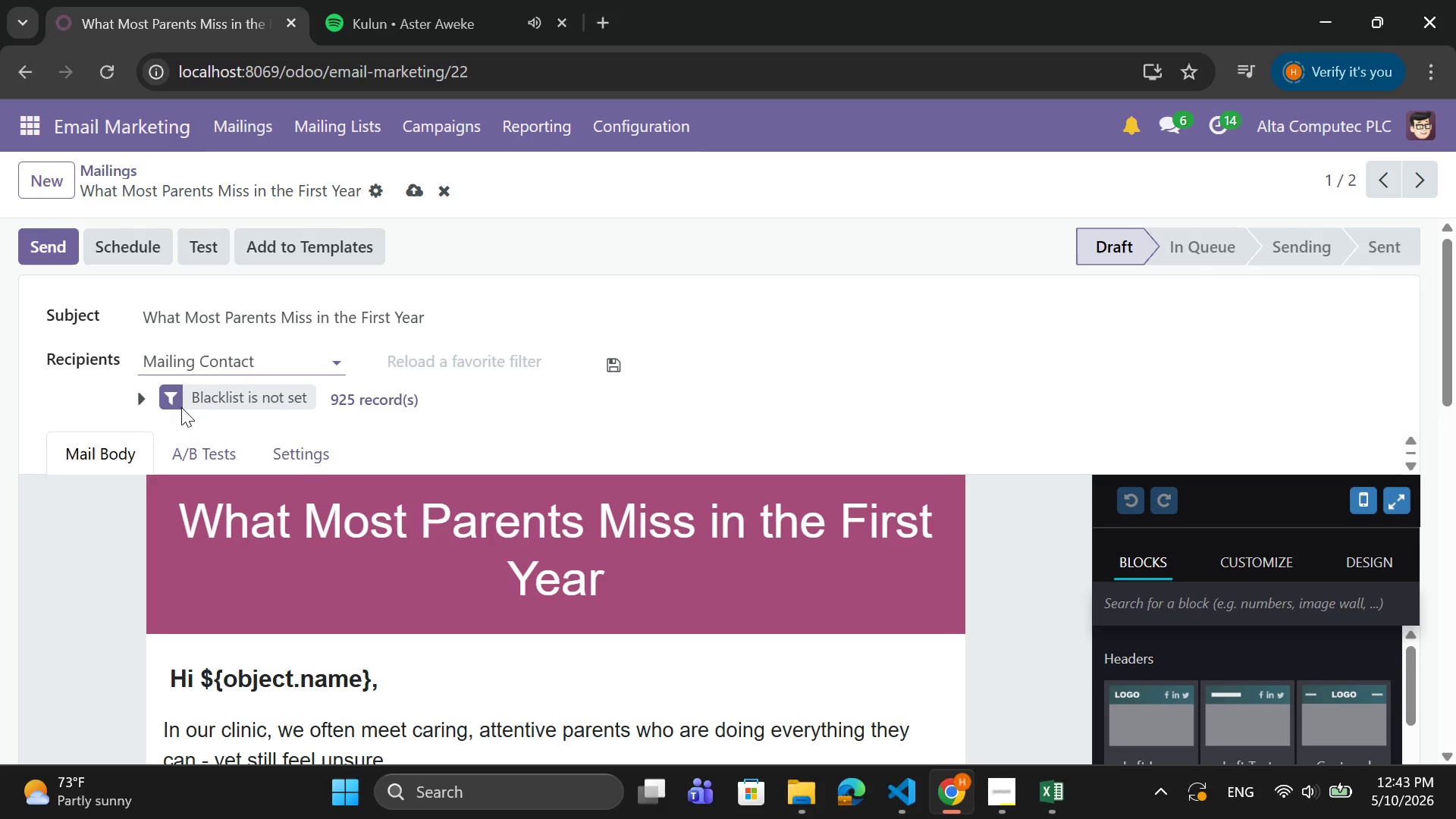 
left_click([139, 394])
 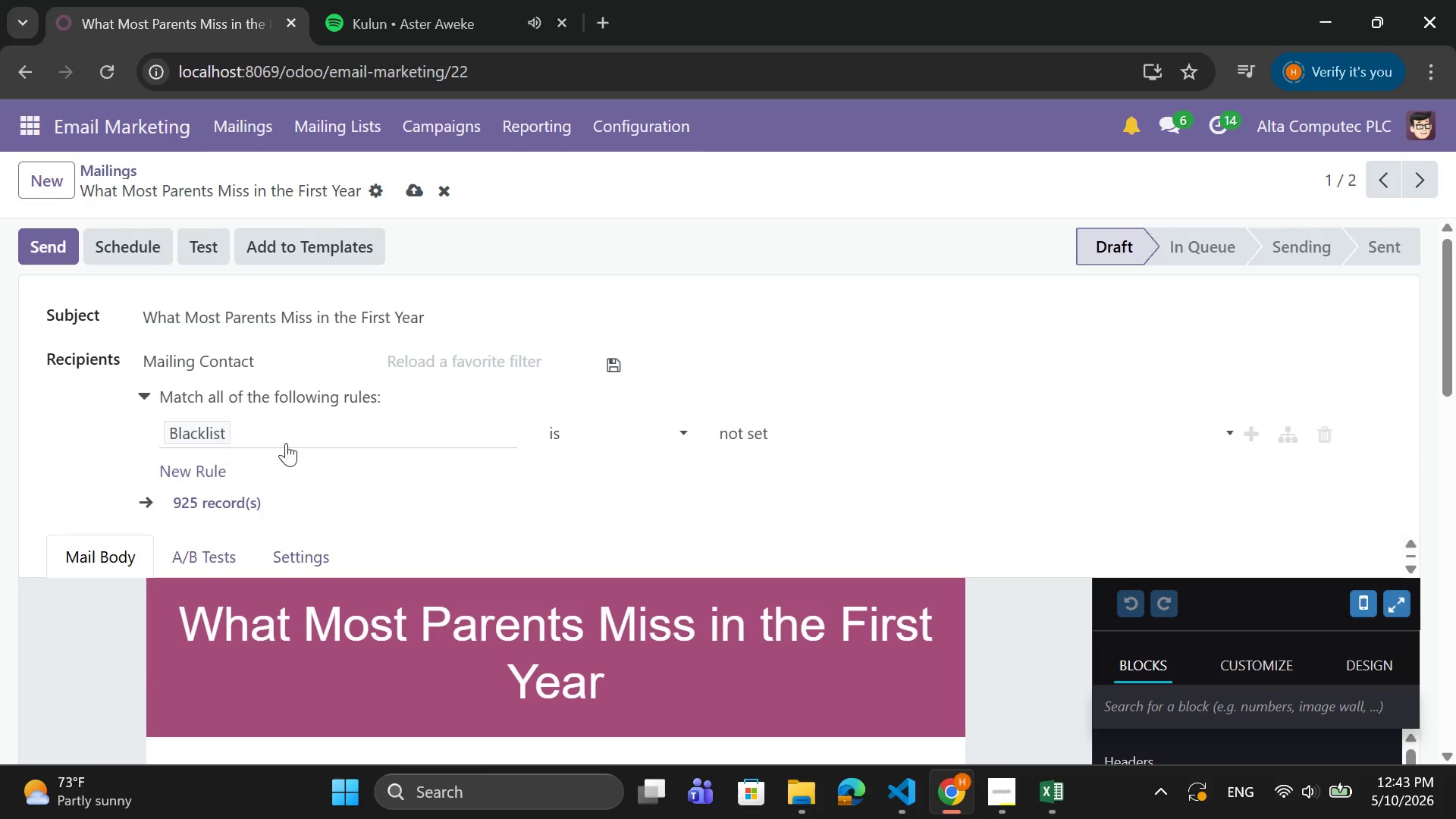 
left_click([299, 438])
 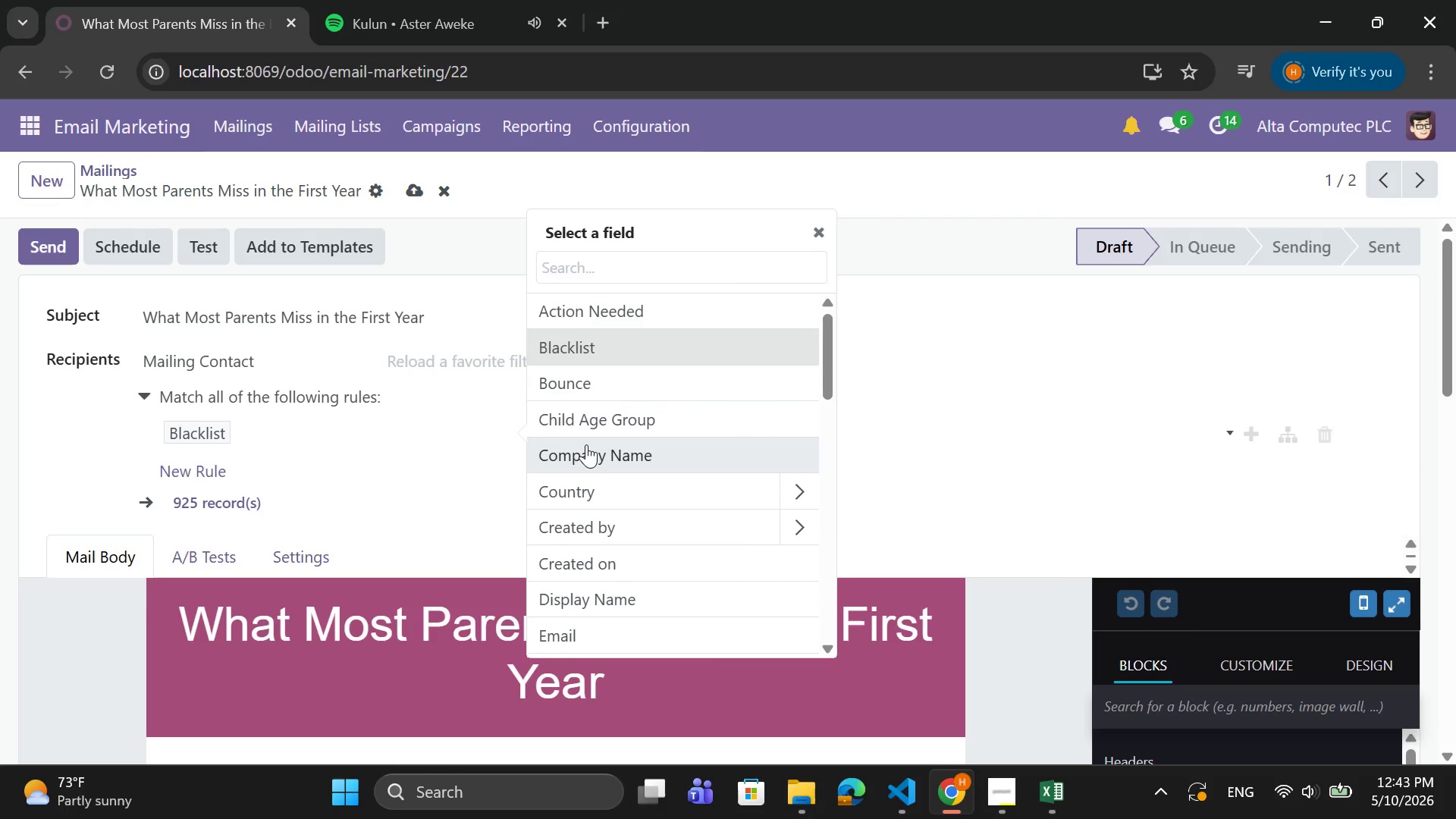 
type(chi)
 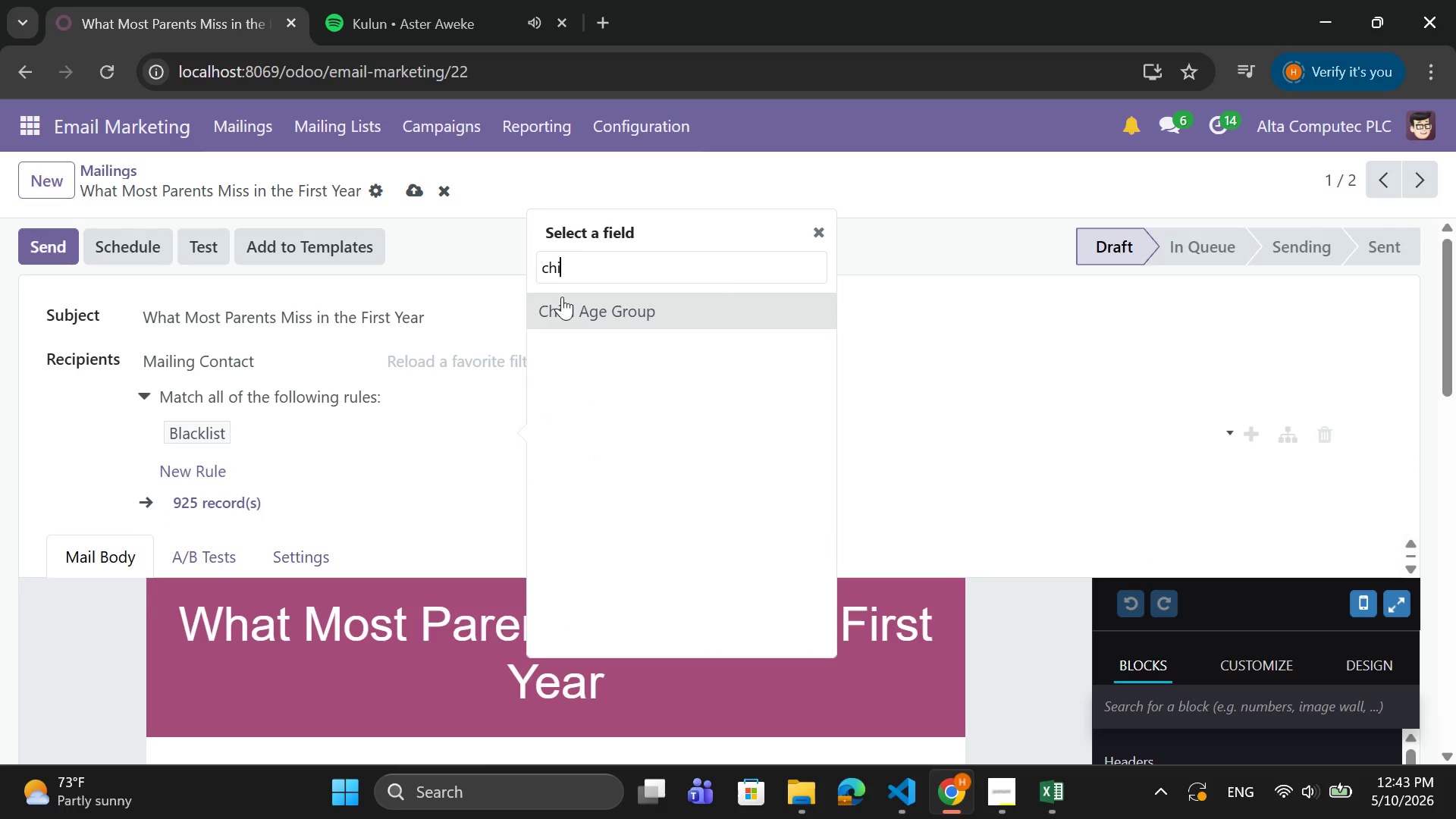 
left_click([569, 309])
 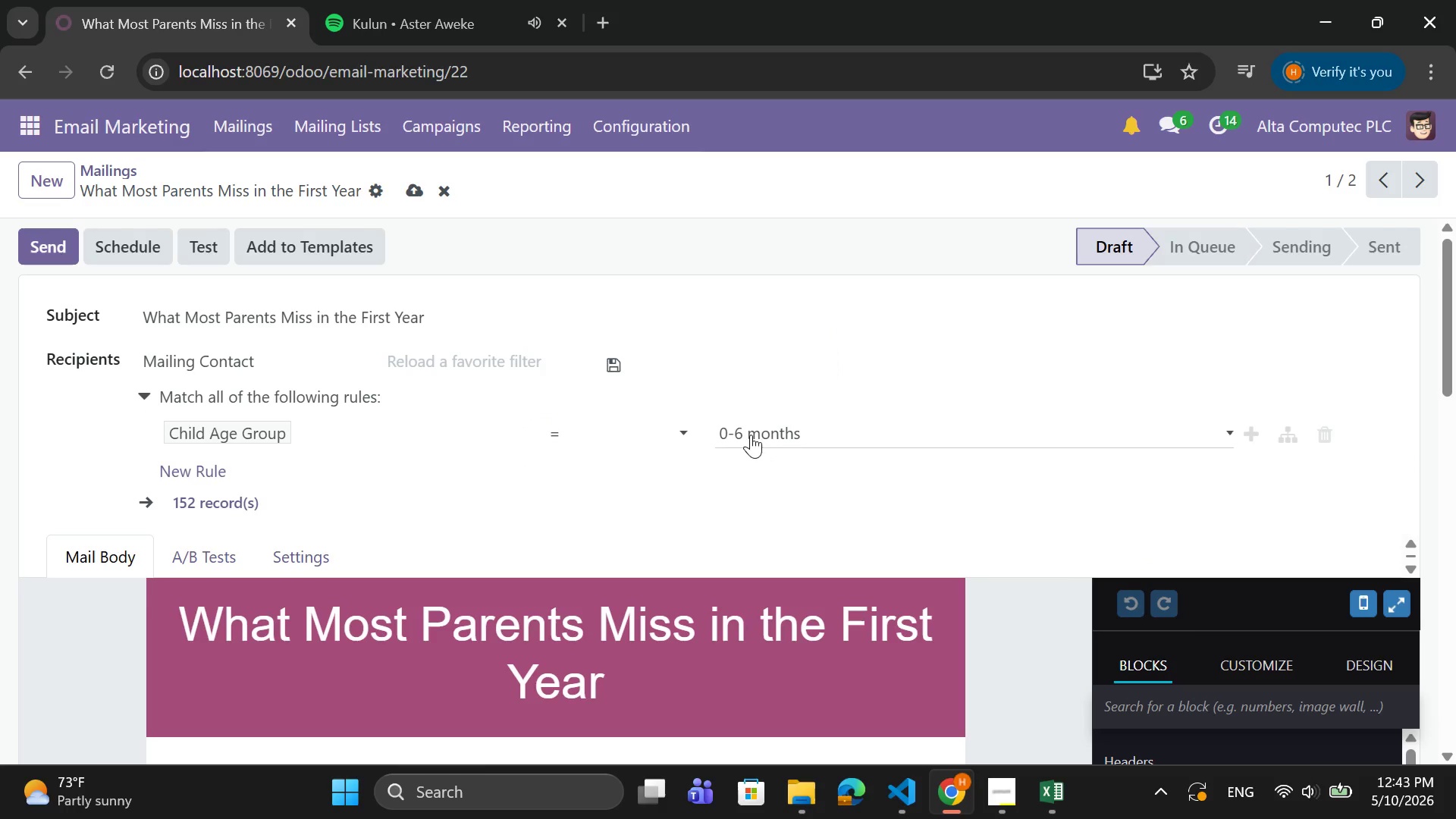 
left_click([754, 435])
 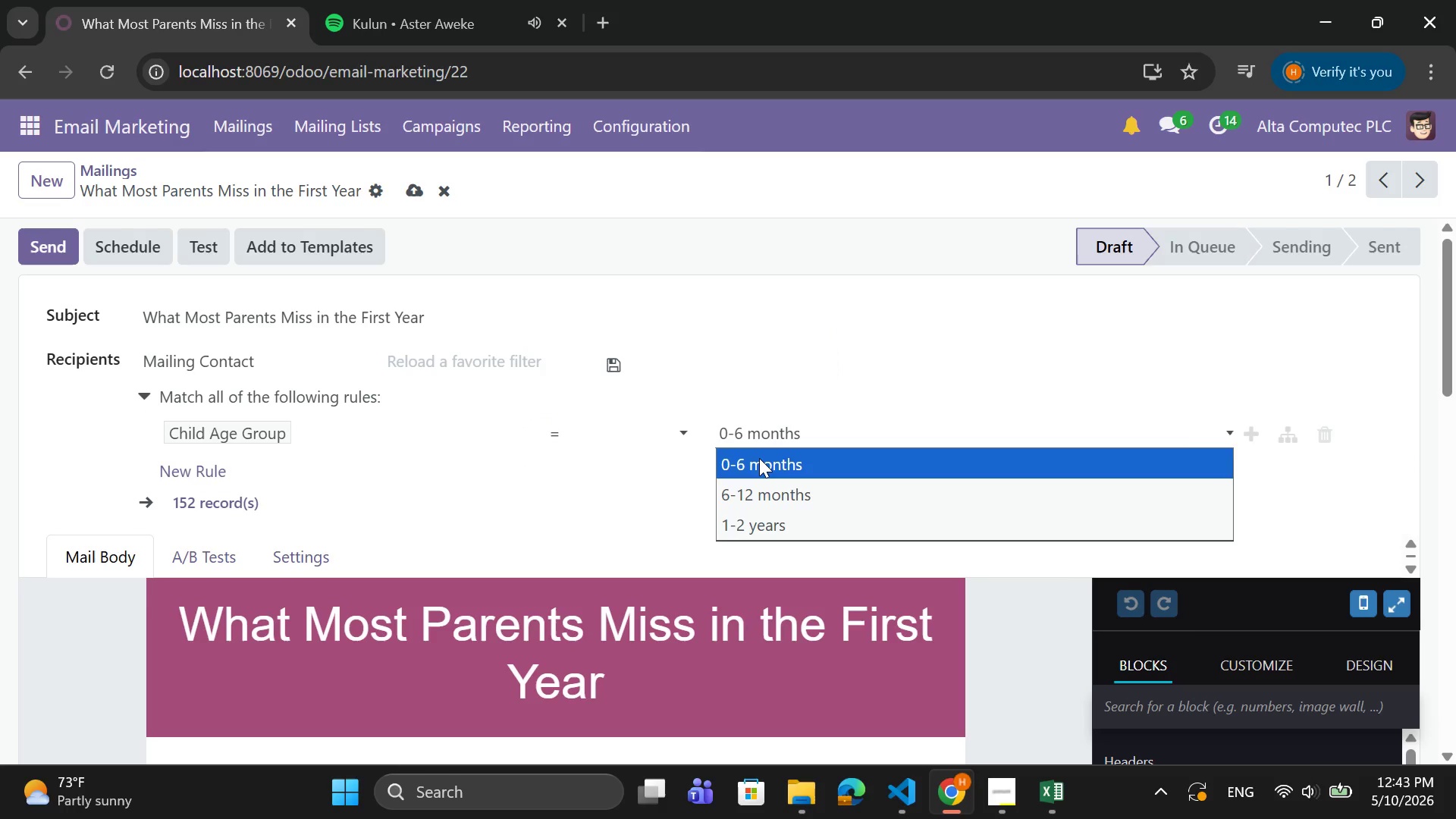 
left_click([759, 458])
 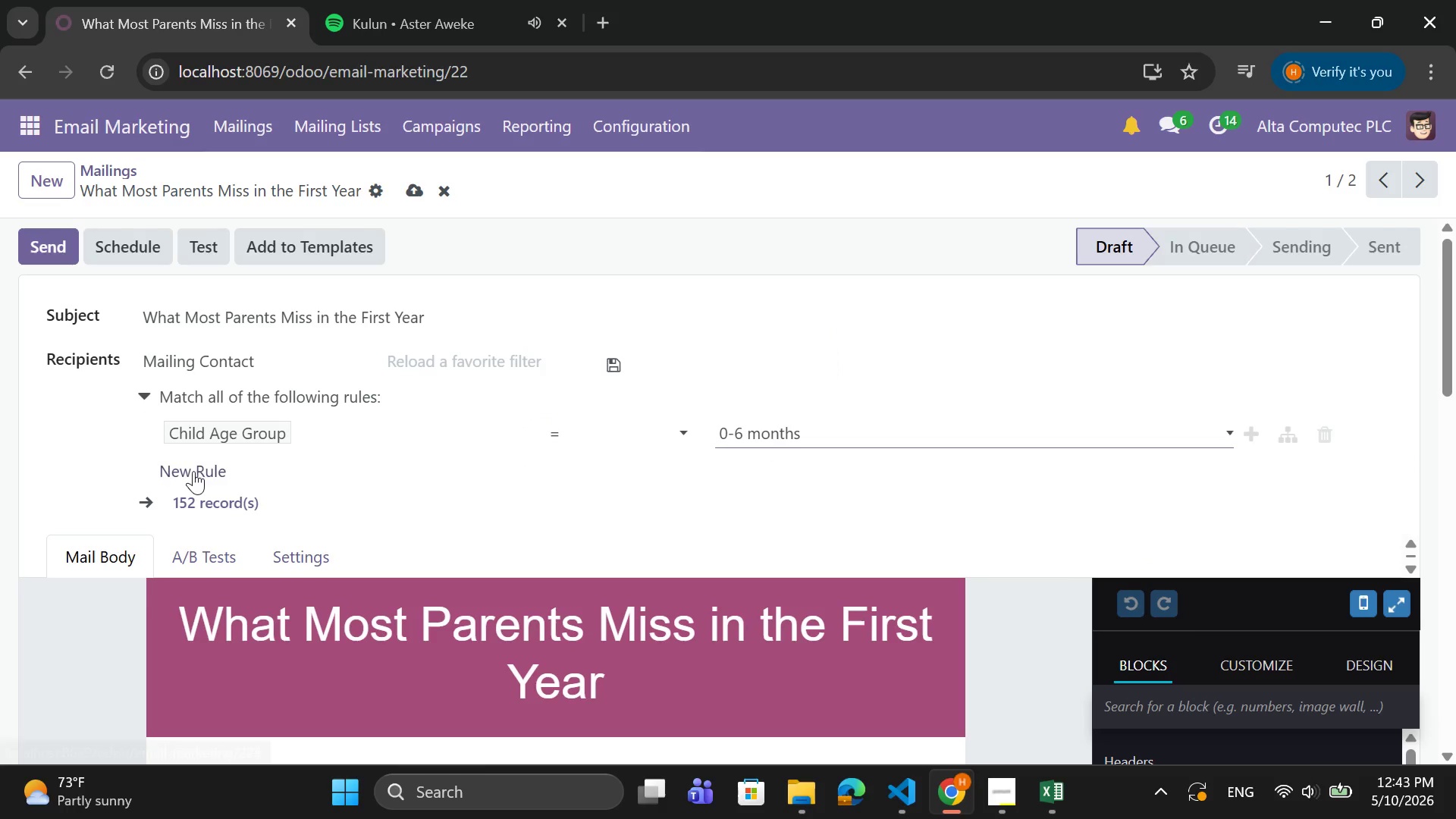 
left_click([194, 471])
 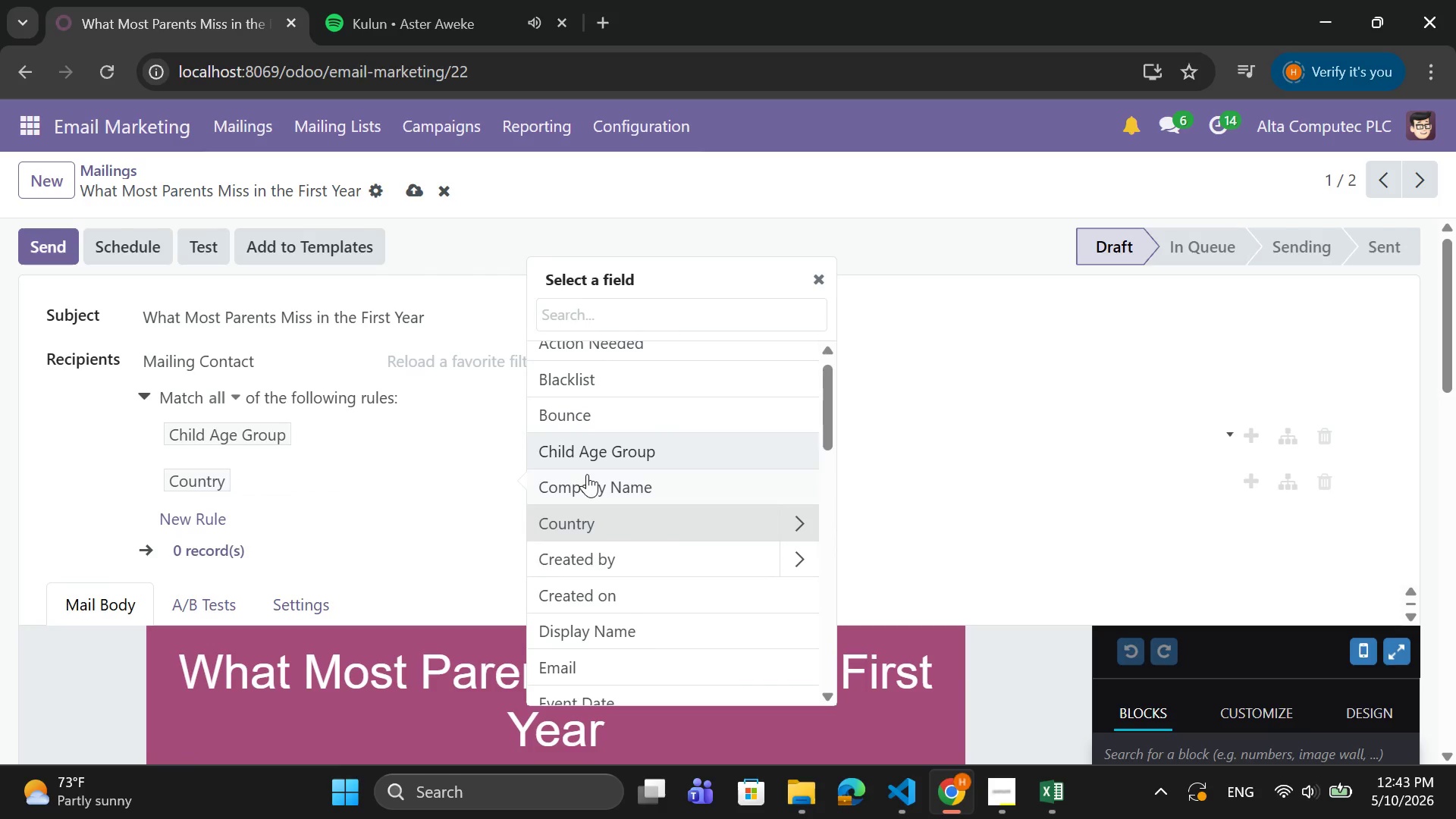 
left_click([615, 455])
 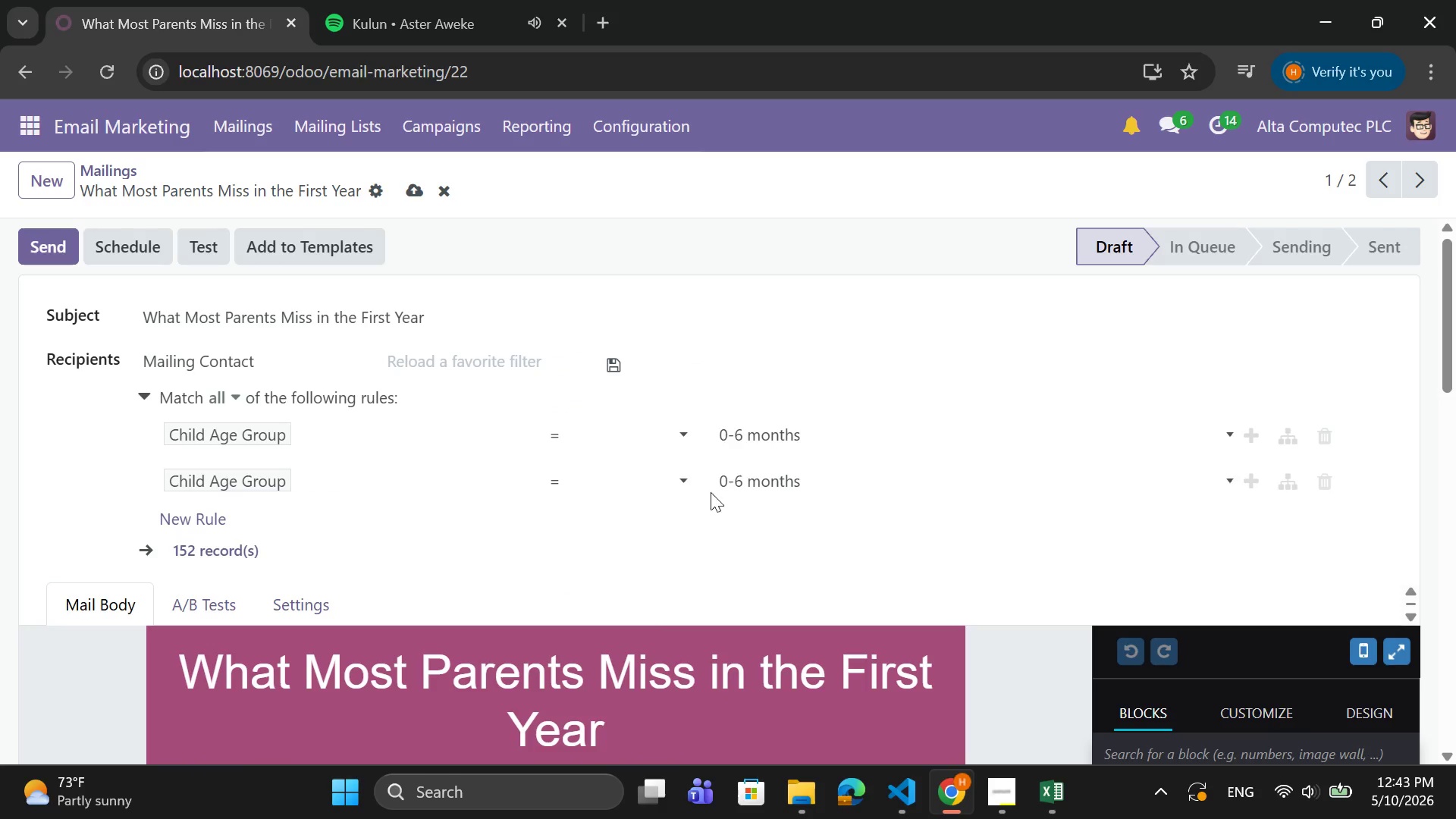 
left_click([735, 483])
 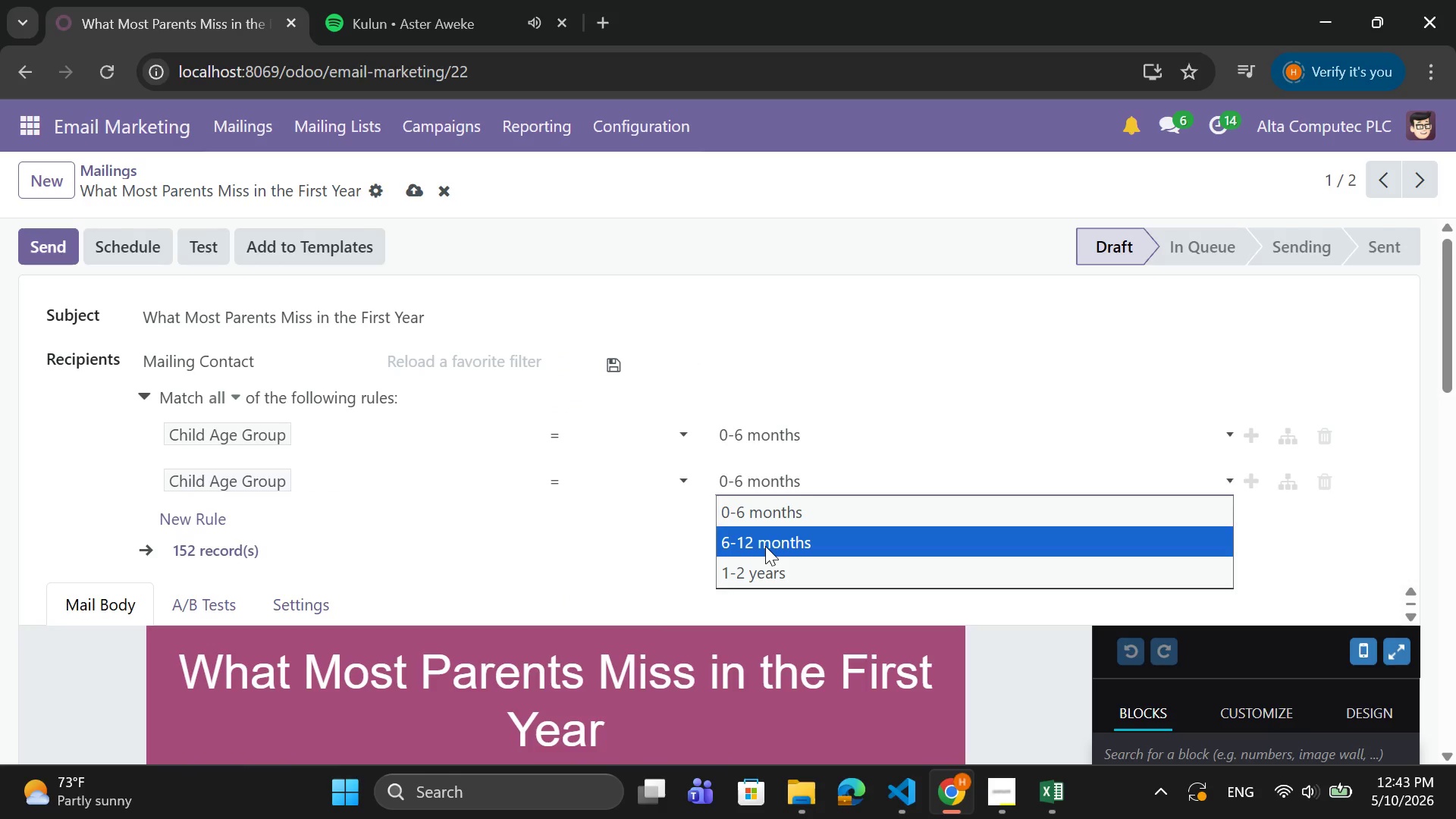 
left_click([765, 546])
 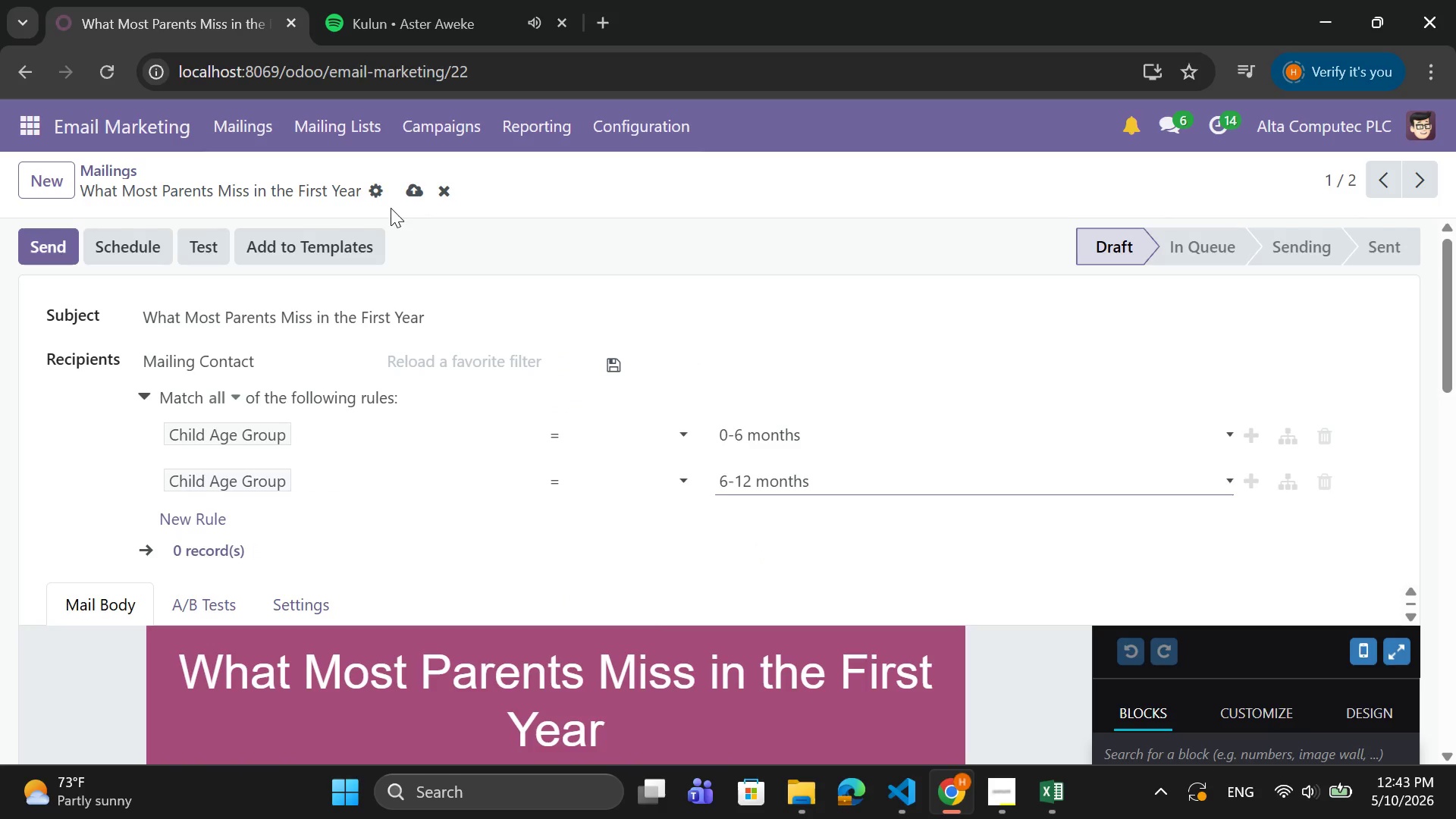 
left_click([411, 201])
 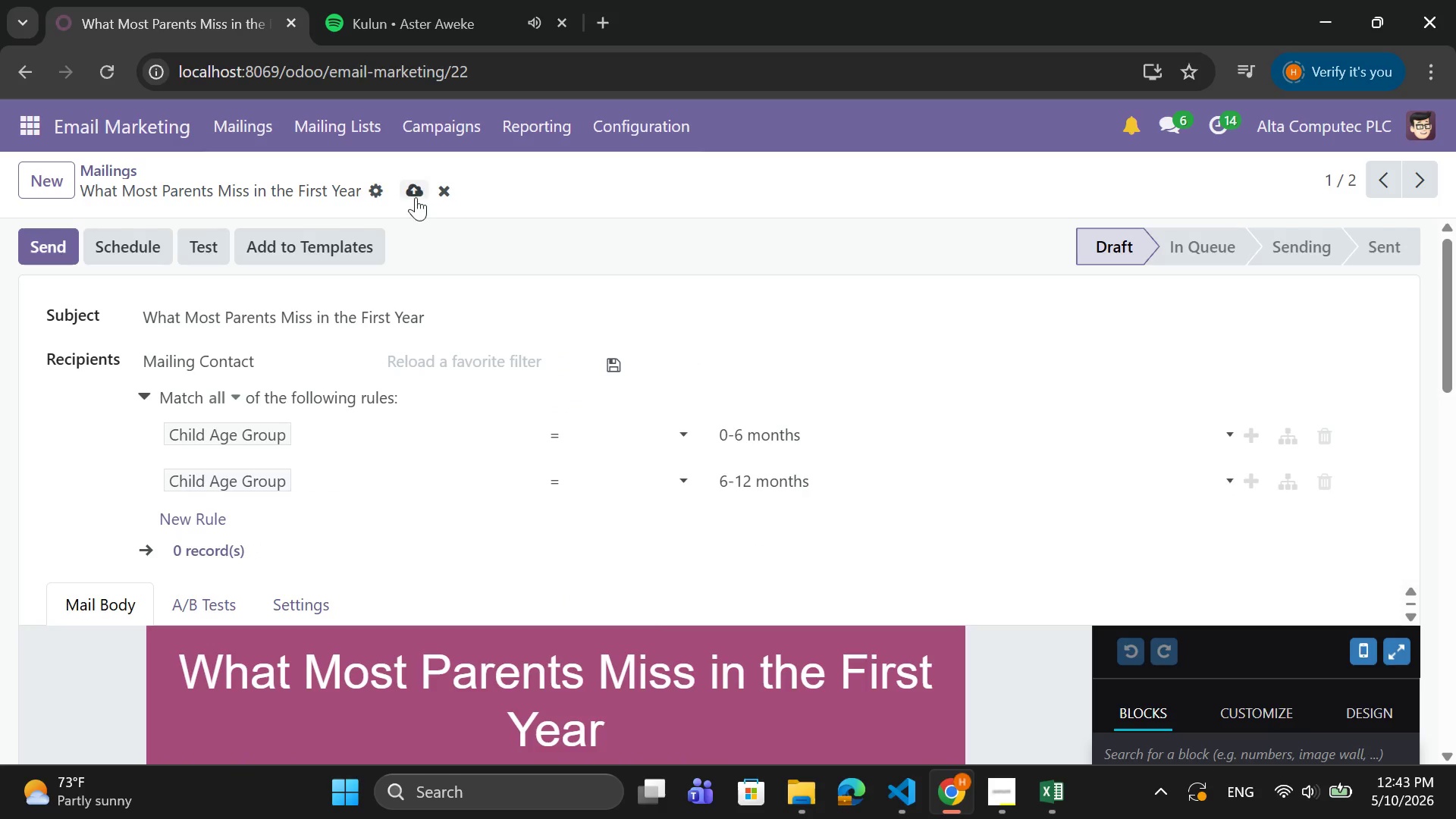 
left_click([416, 196])
 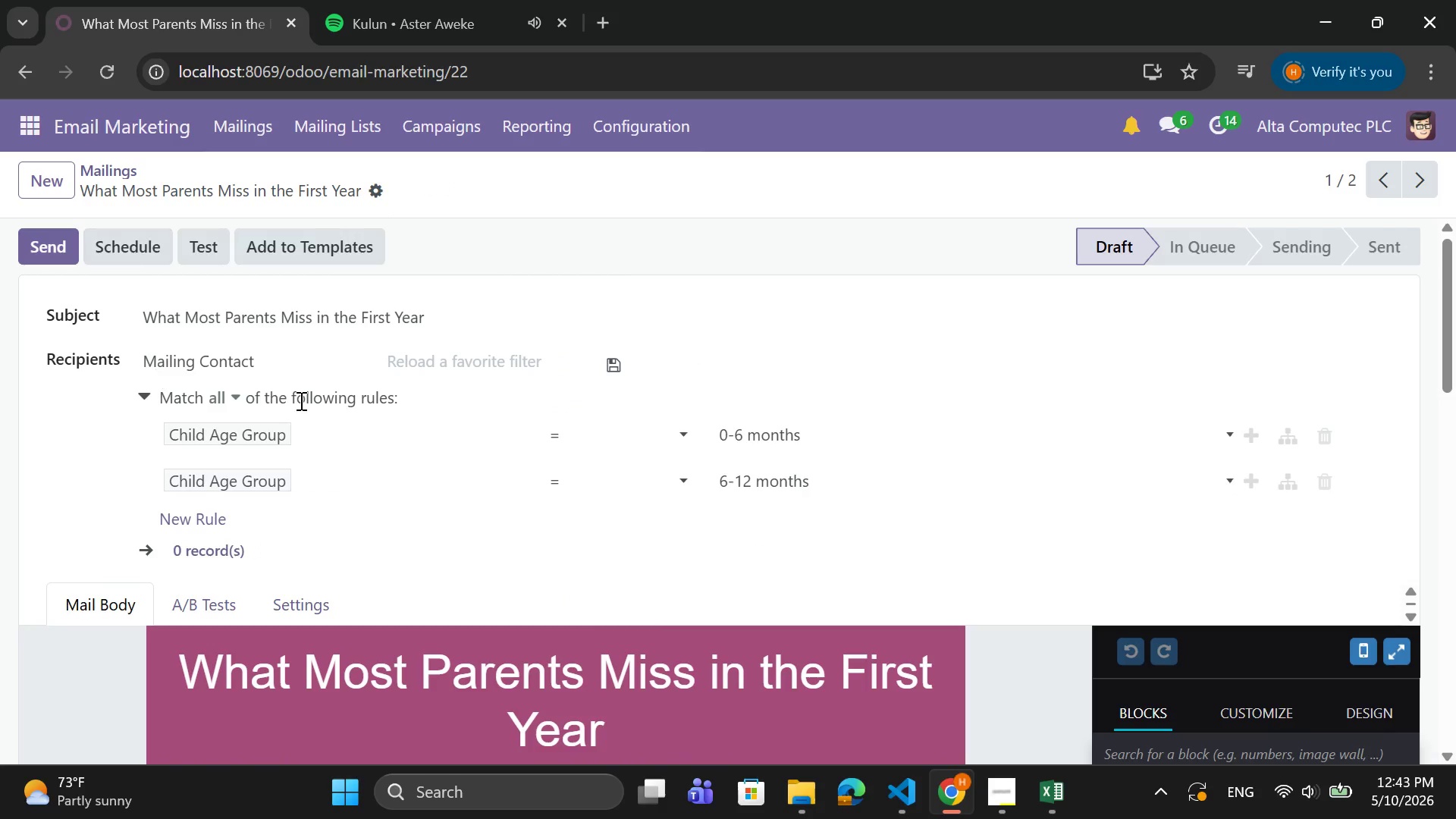 
scroll: coordinate [301, 400], scroll_direction: up, amount: 4.0
 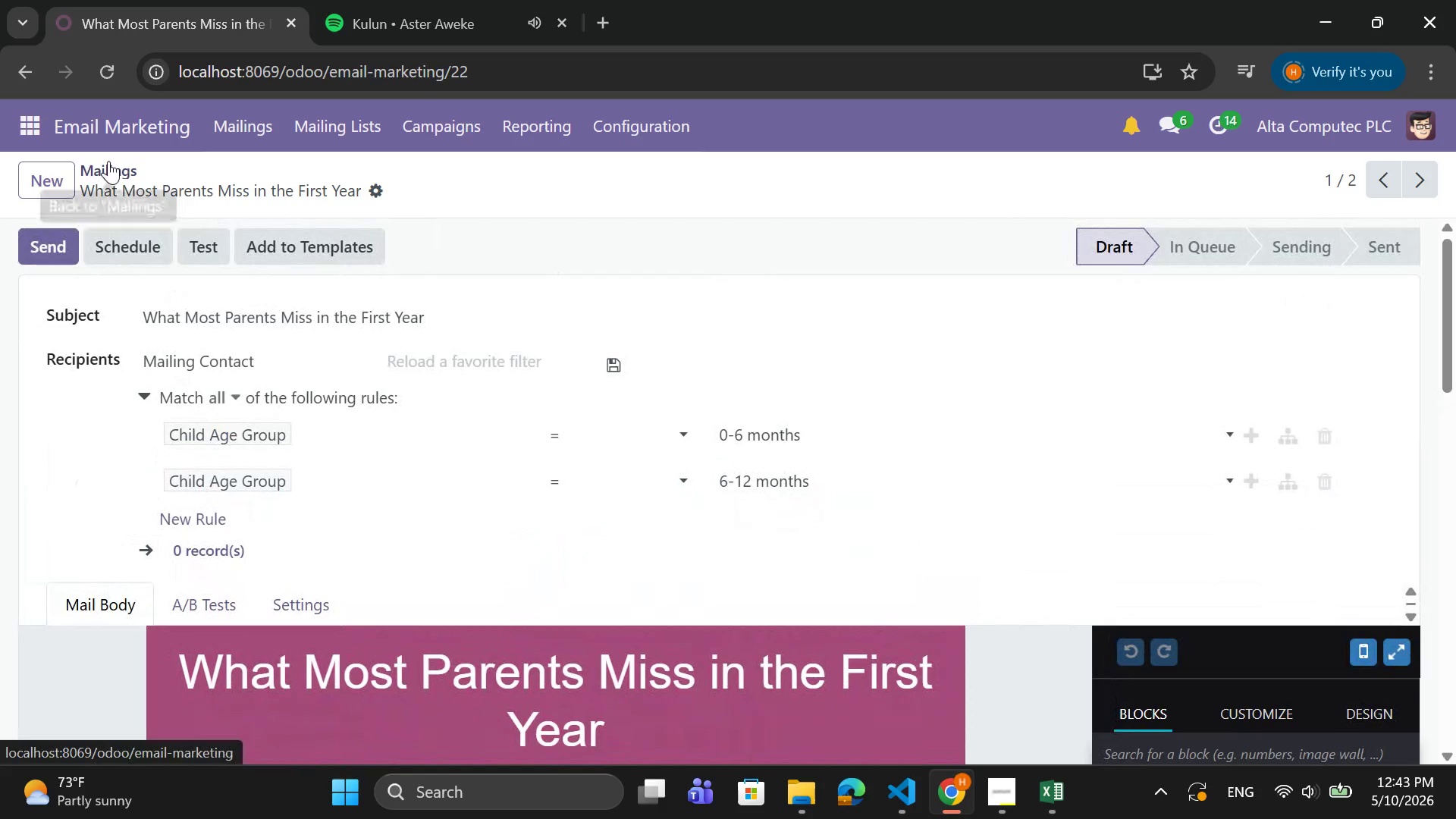 
left_click([102, 167])
 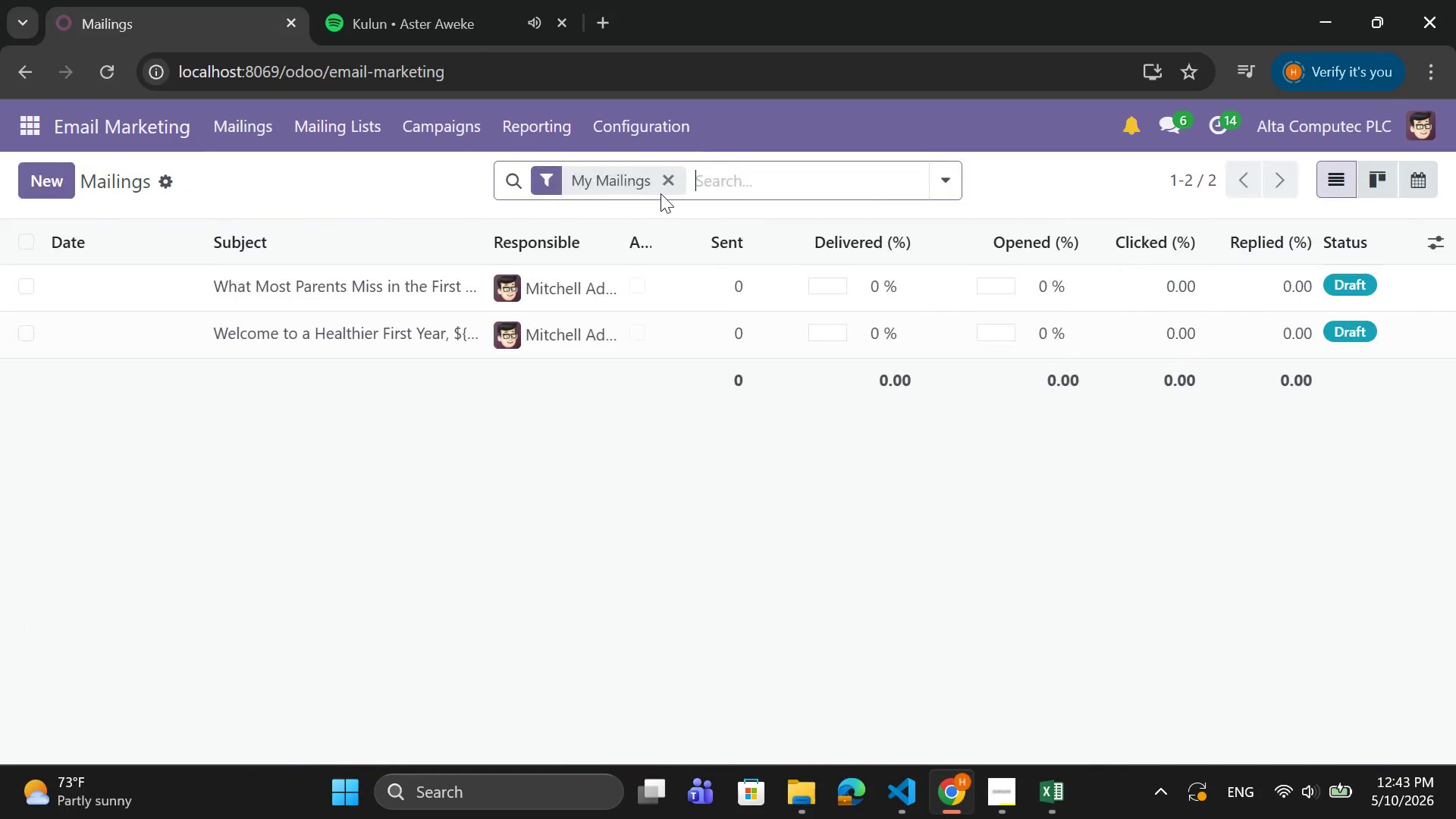 
left_click([670, 185])
 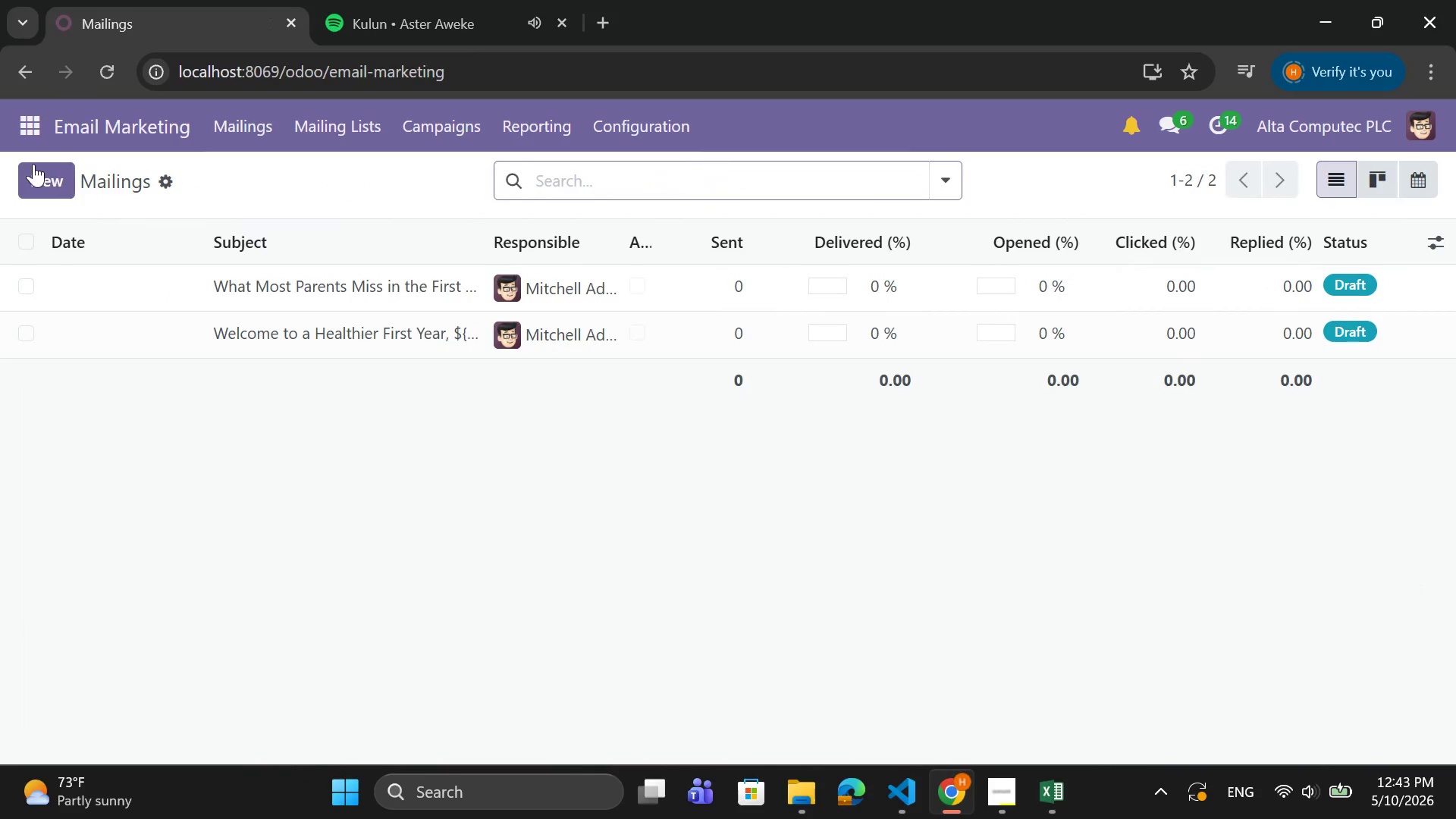 
left_click([34, 164])
 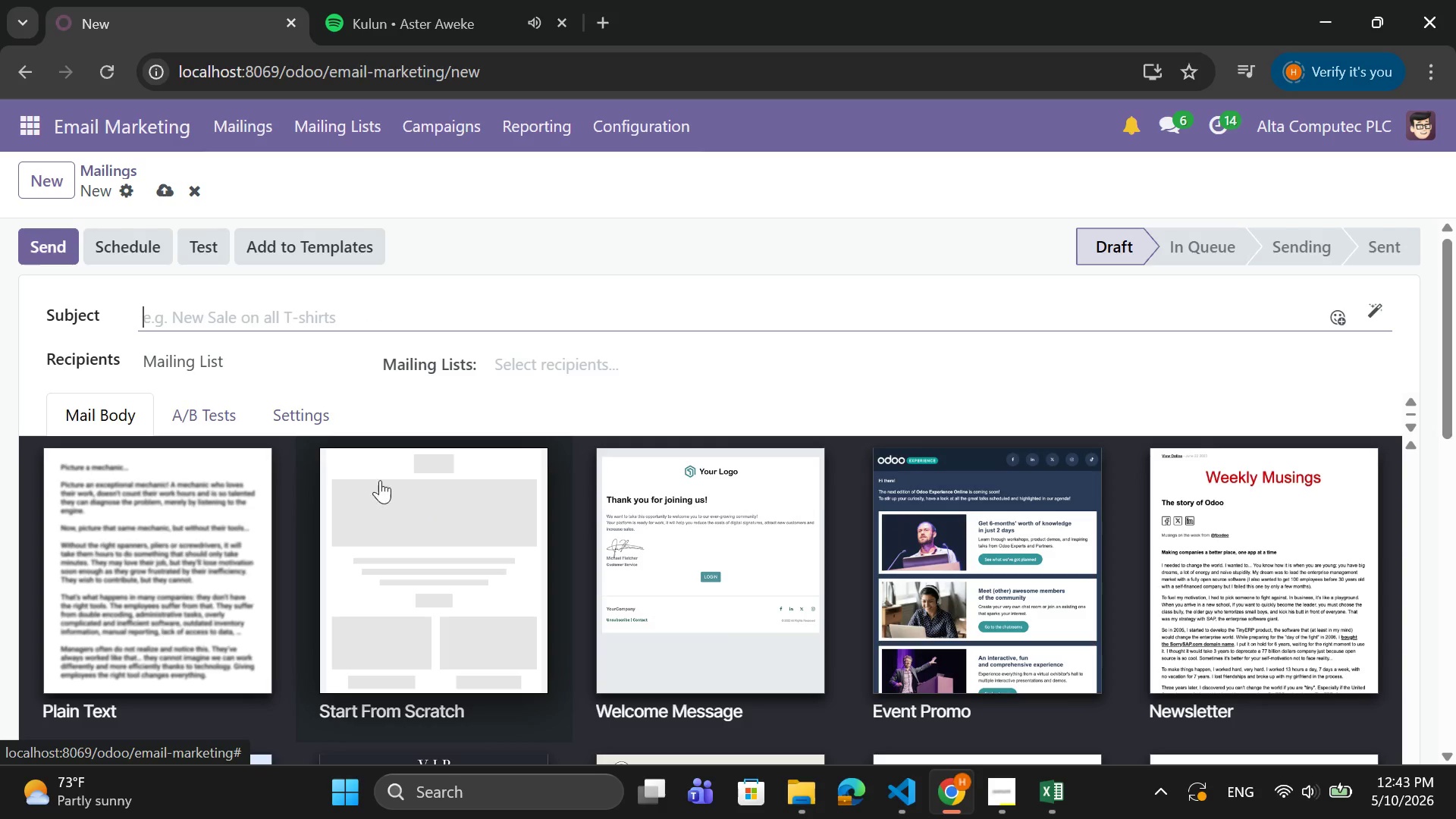 
left_click([295, 404])
 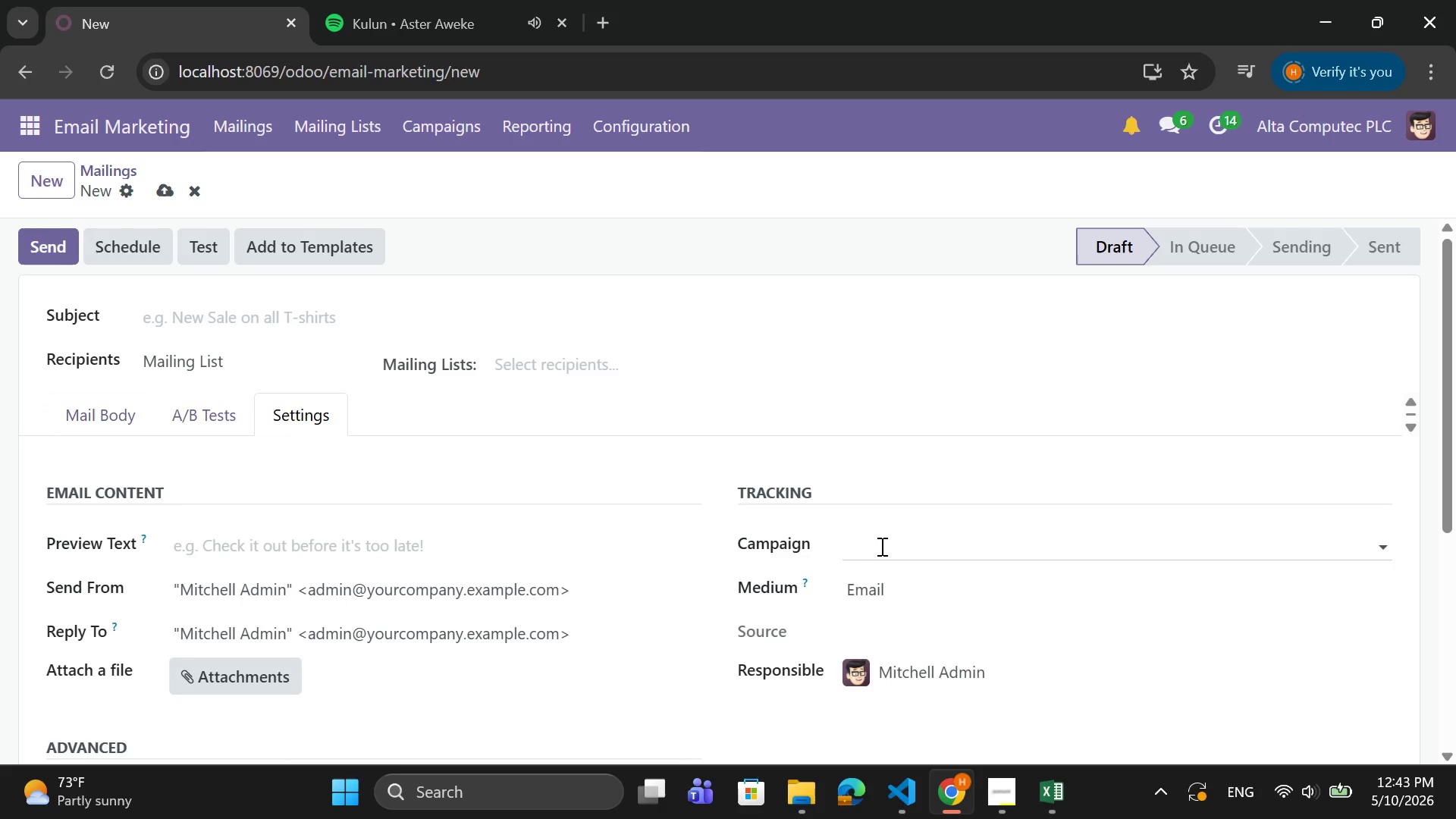 
left_click([881, 545])
 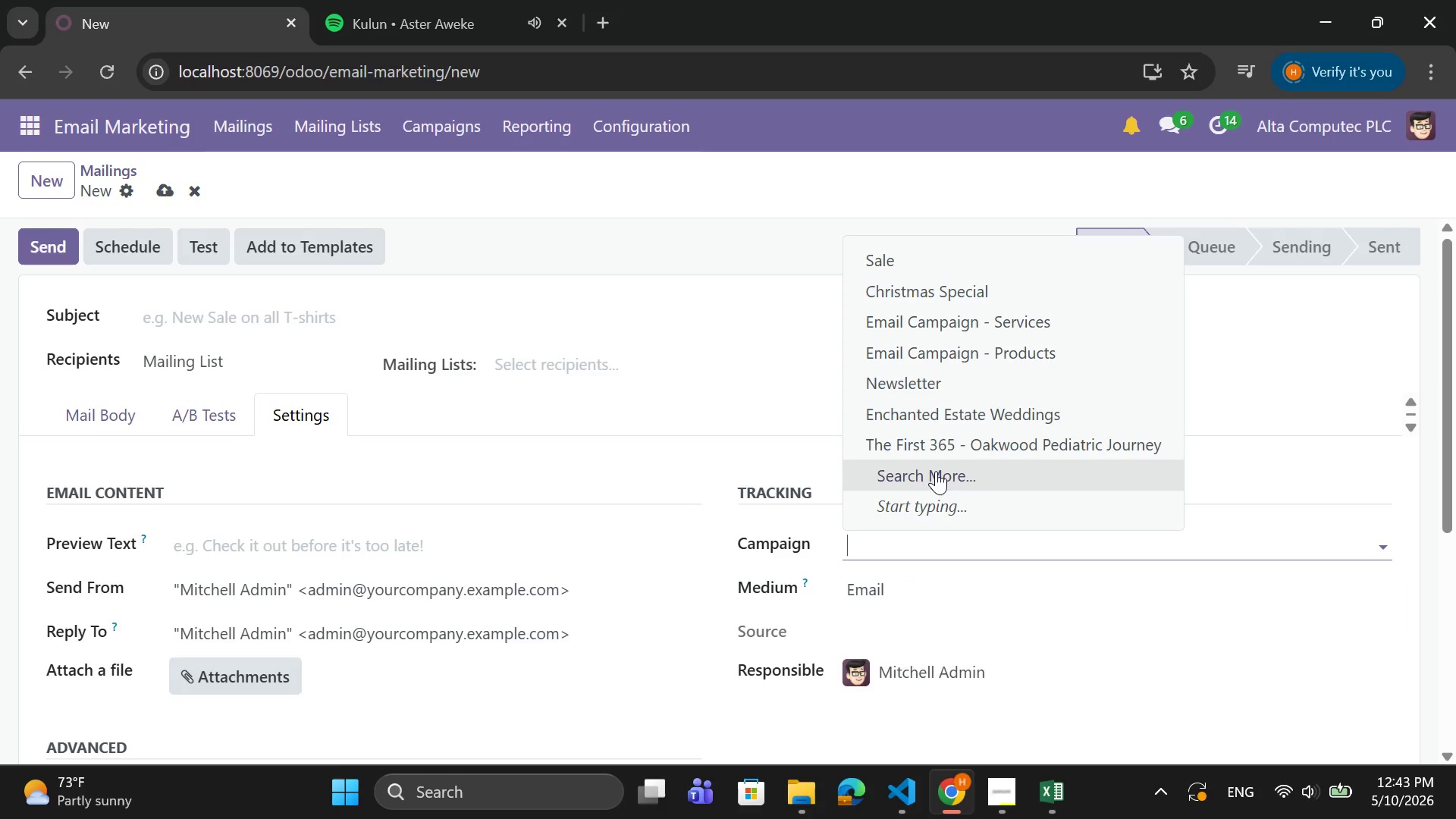 
left_click([946, 443])
 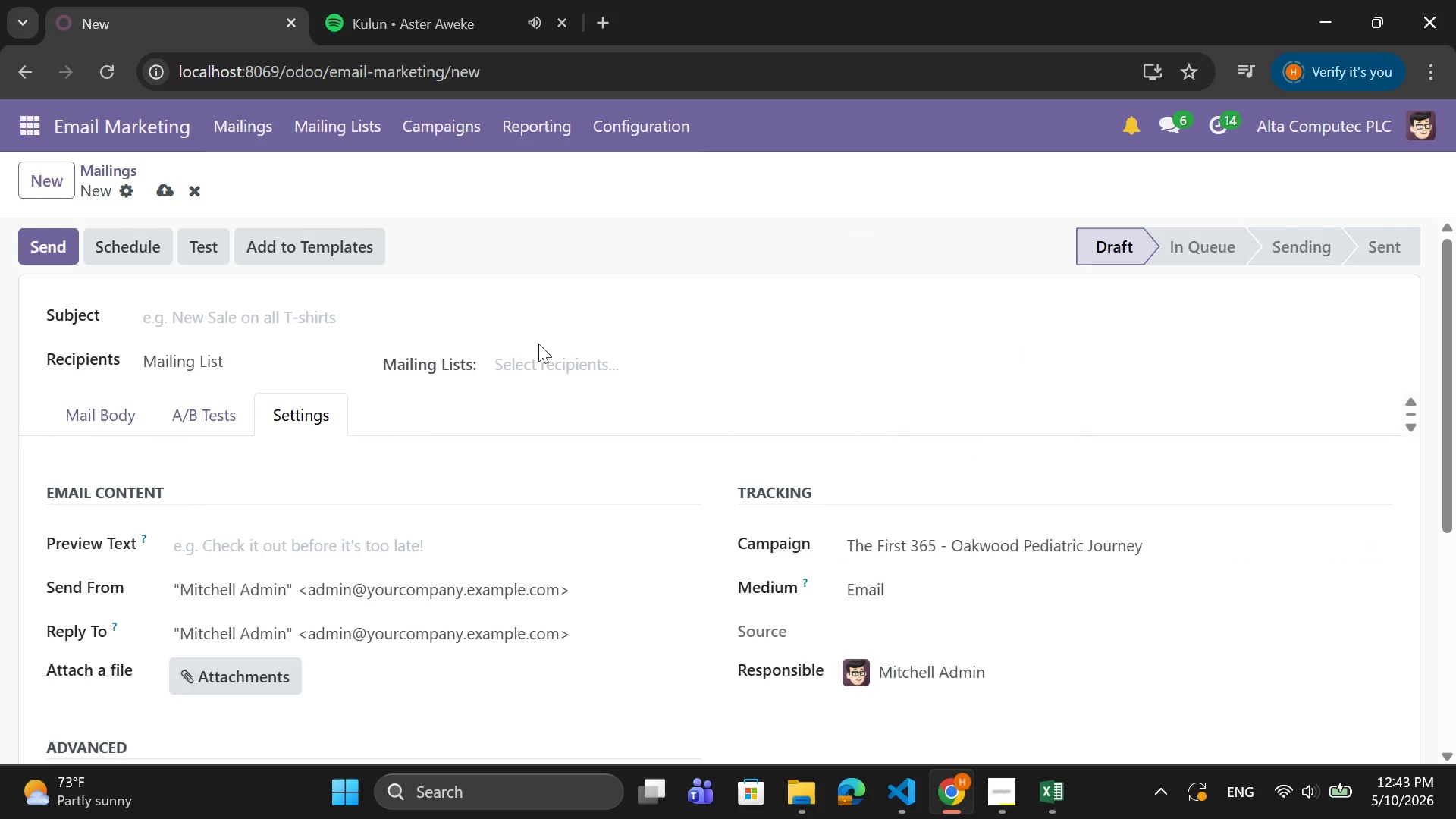 
double_click([539, 347])
 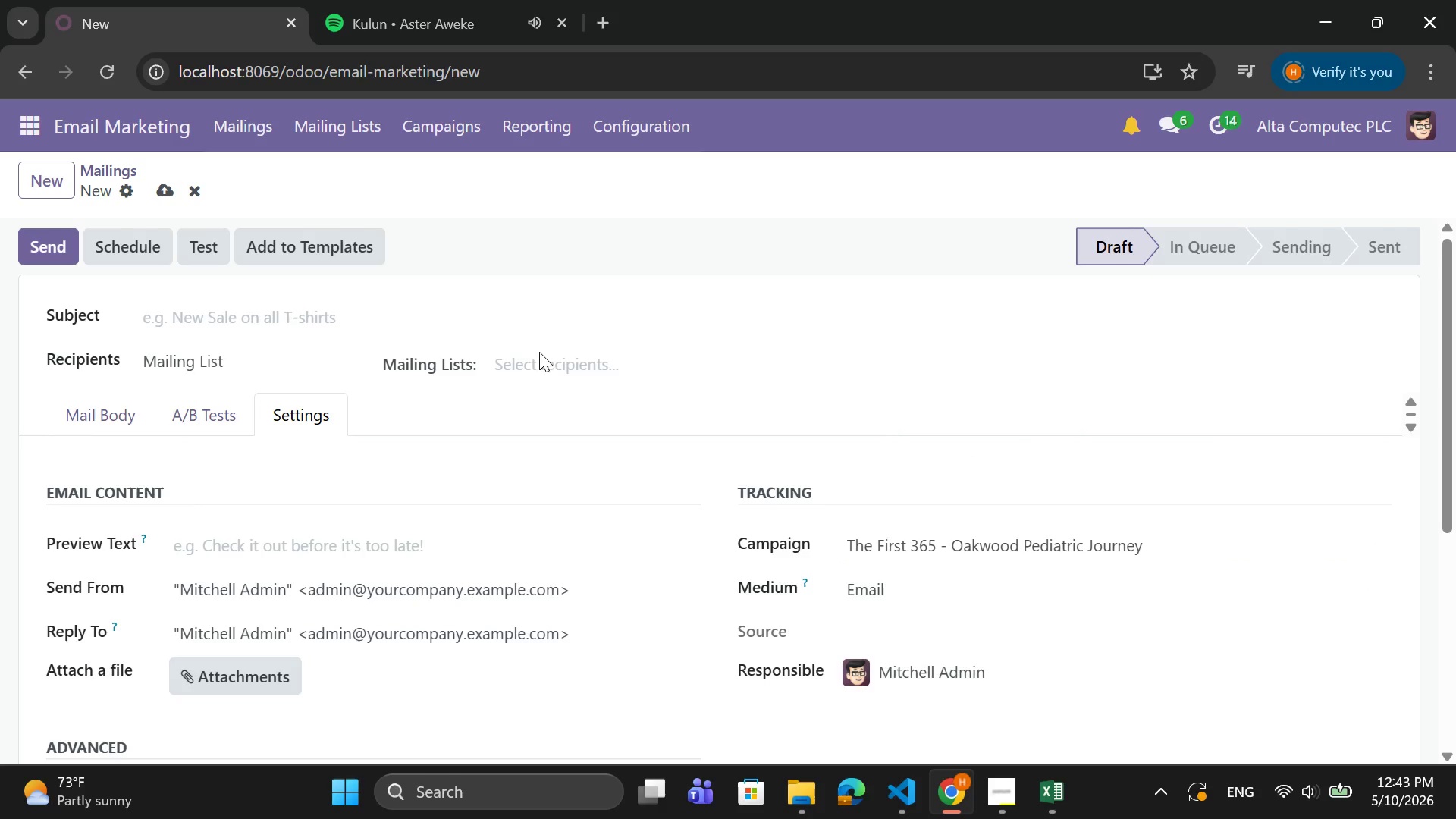 
left_click_drag(start_coordinate=[539, 348], to_coordinate=[539, 356])
 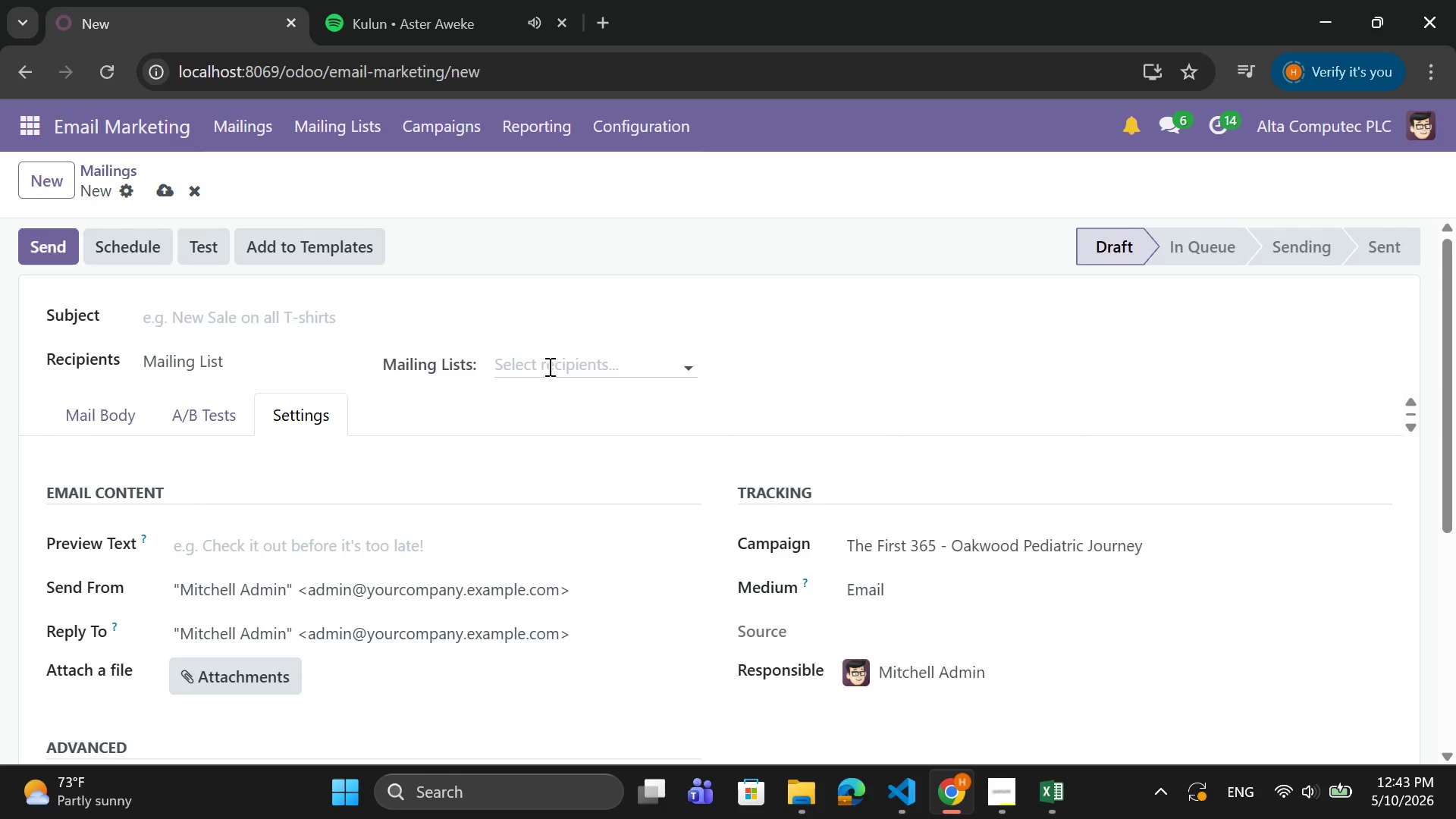 
left_click([548, 366])
 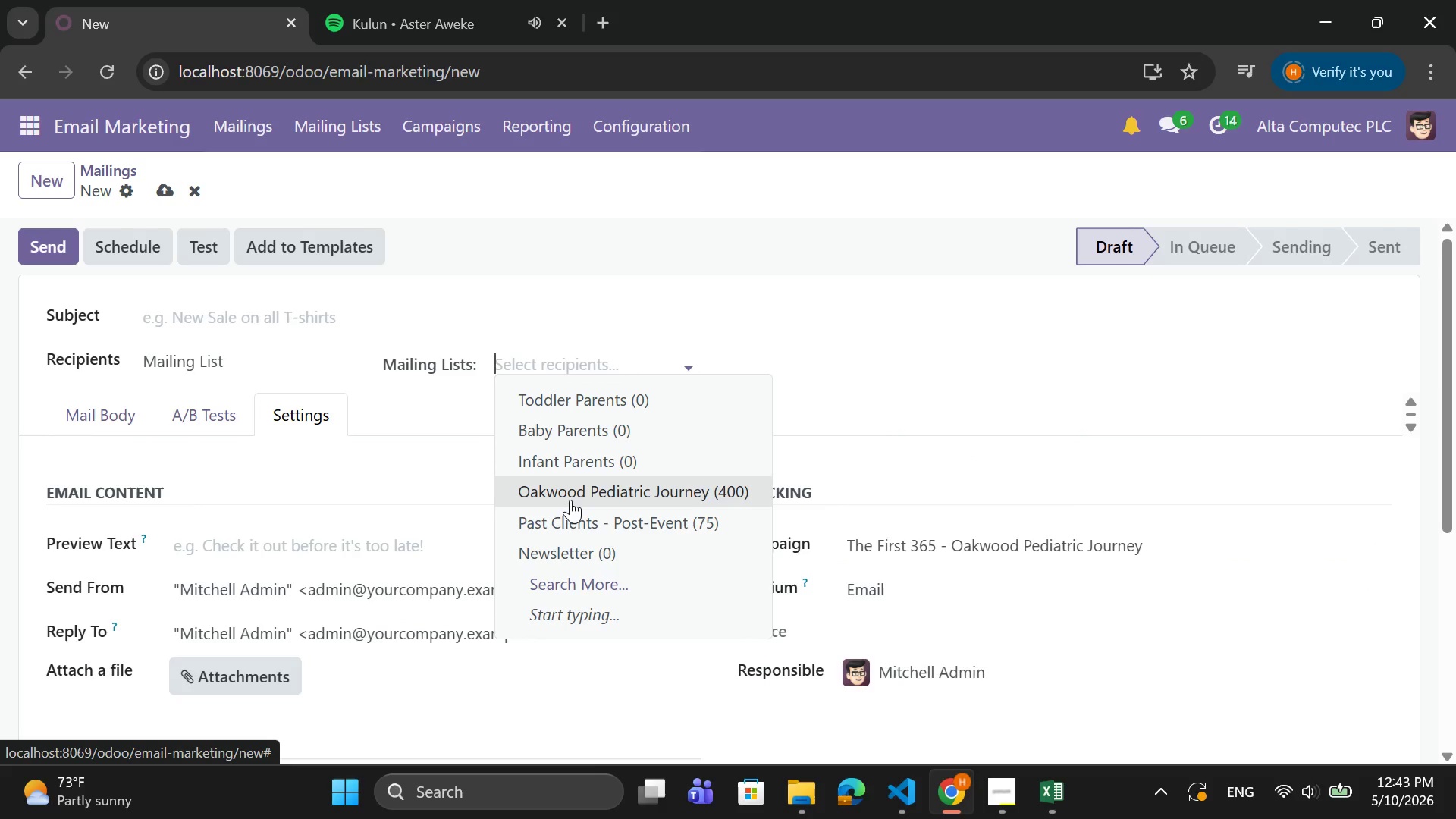 
left_click([574, 490])
 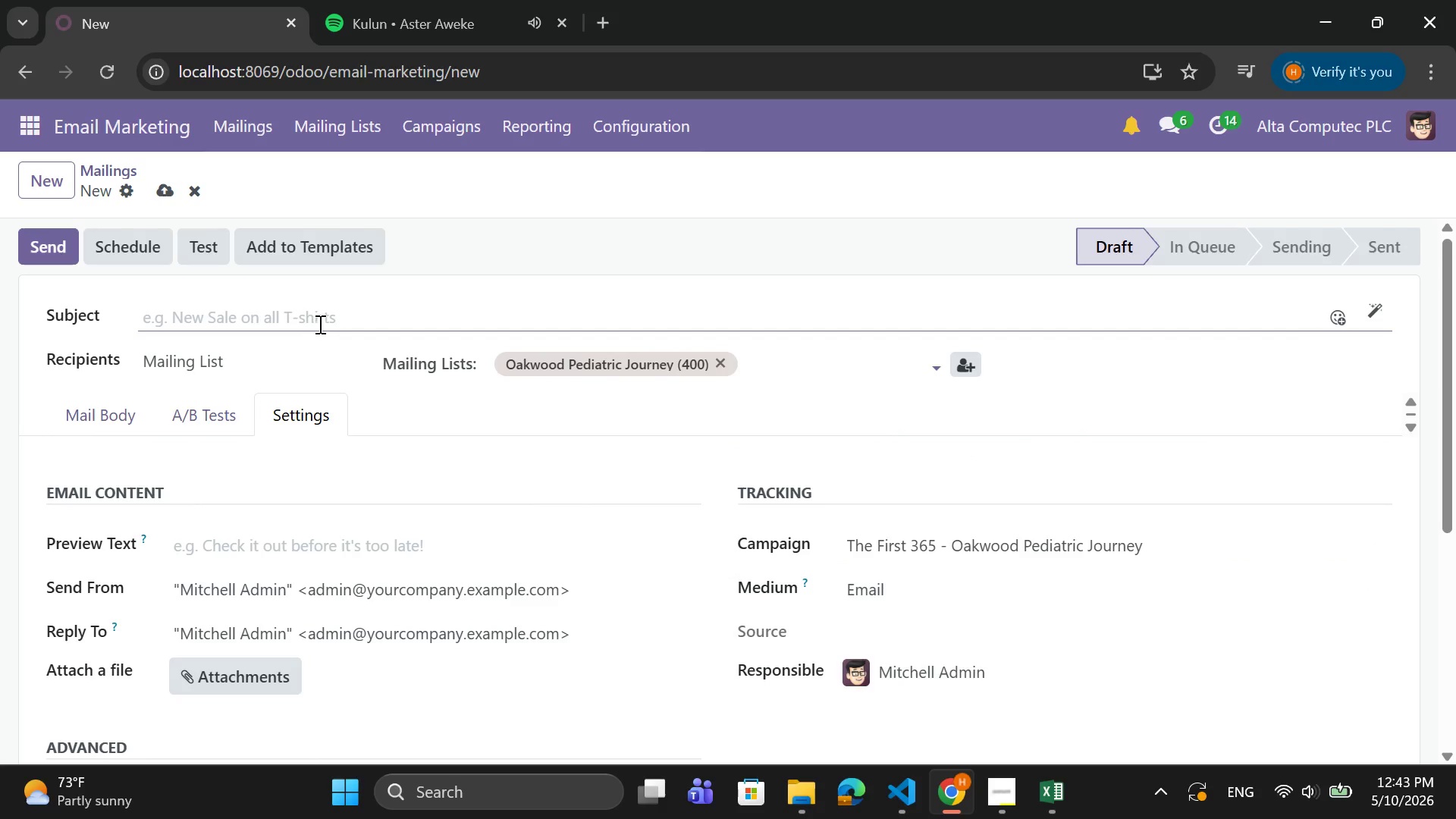 
left_click([318, 323])
 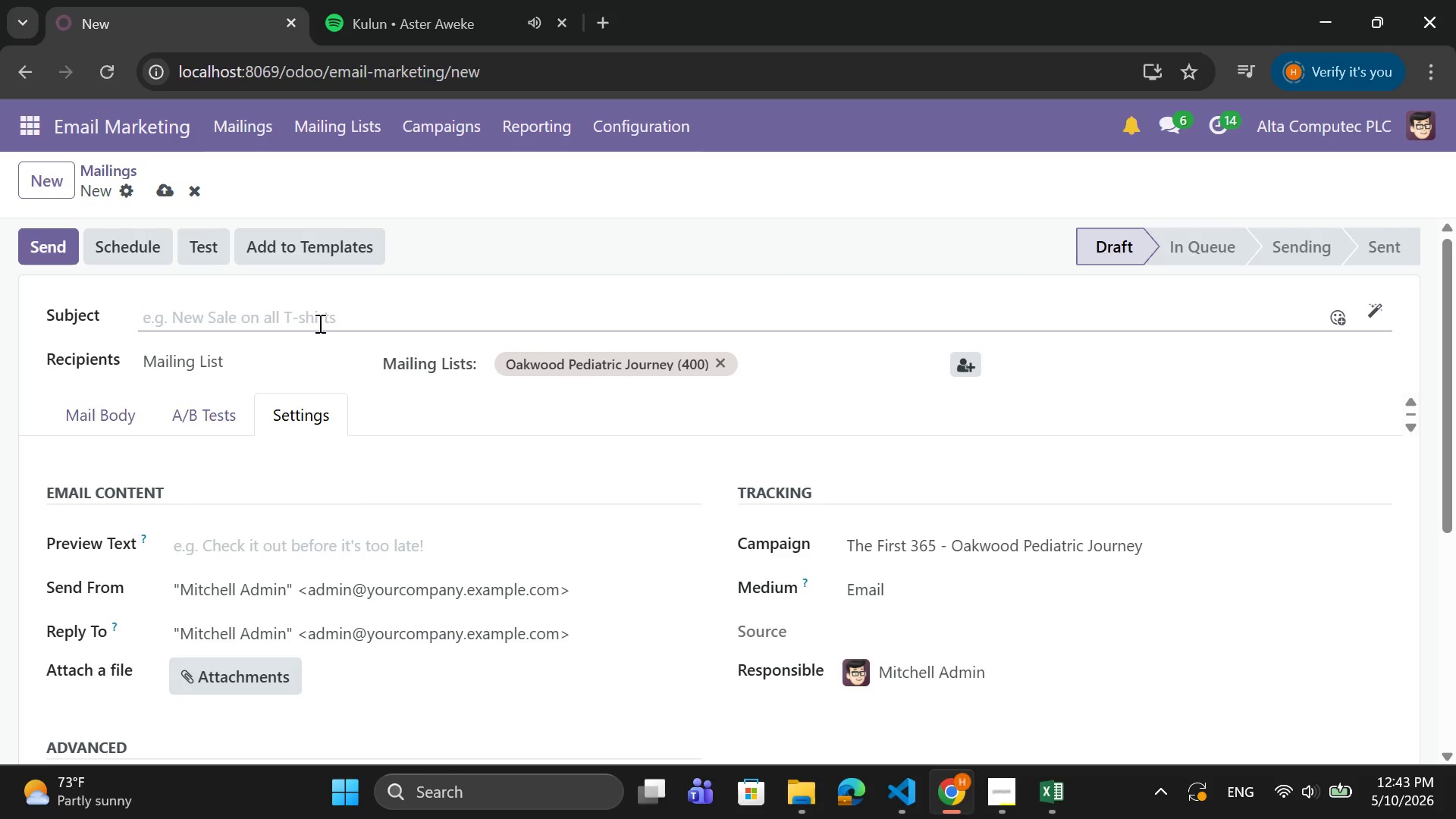 
wait(10.88)
 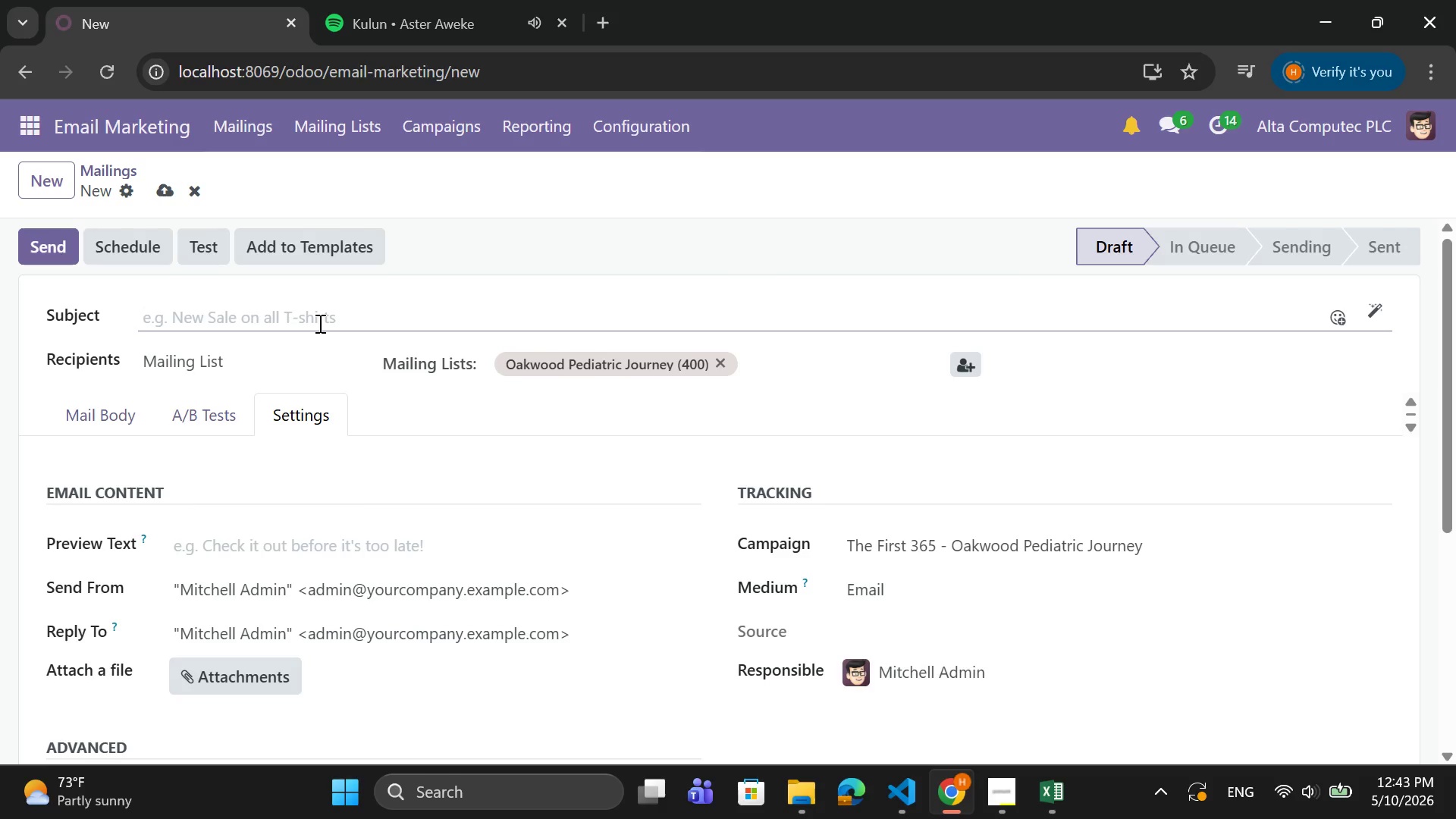 
type(WH)
key(Backspace)
type(hy Your Child Isn;)
key(Backspace)
type('t Sleeping ())
 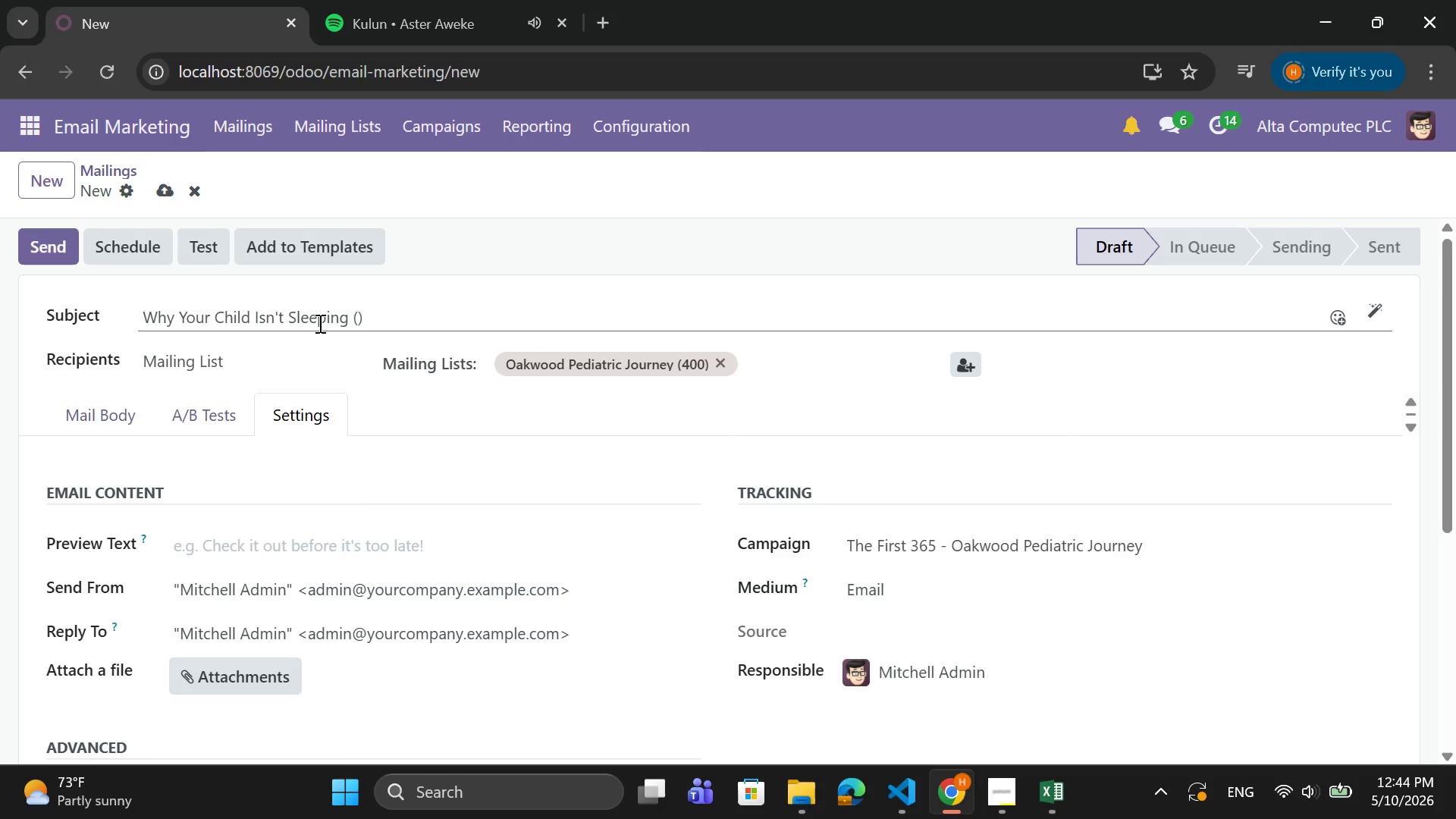 
key(ArrowLeft)
 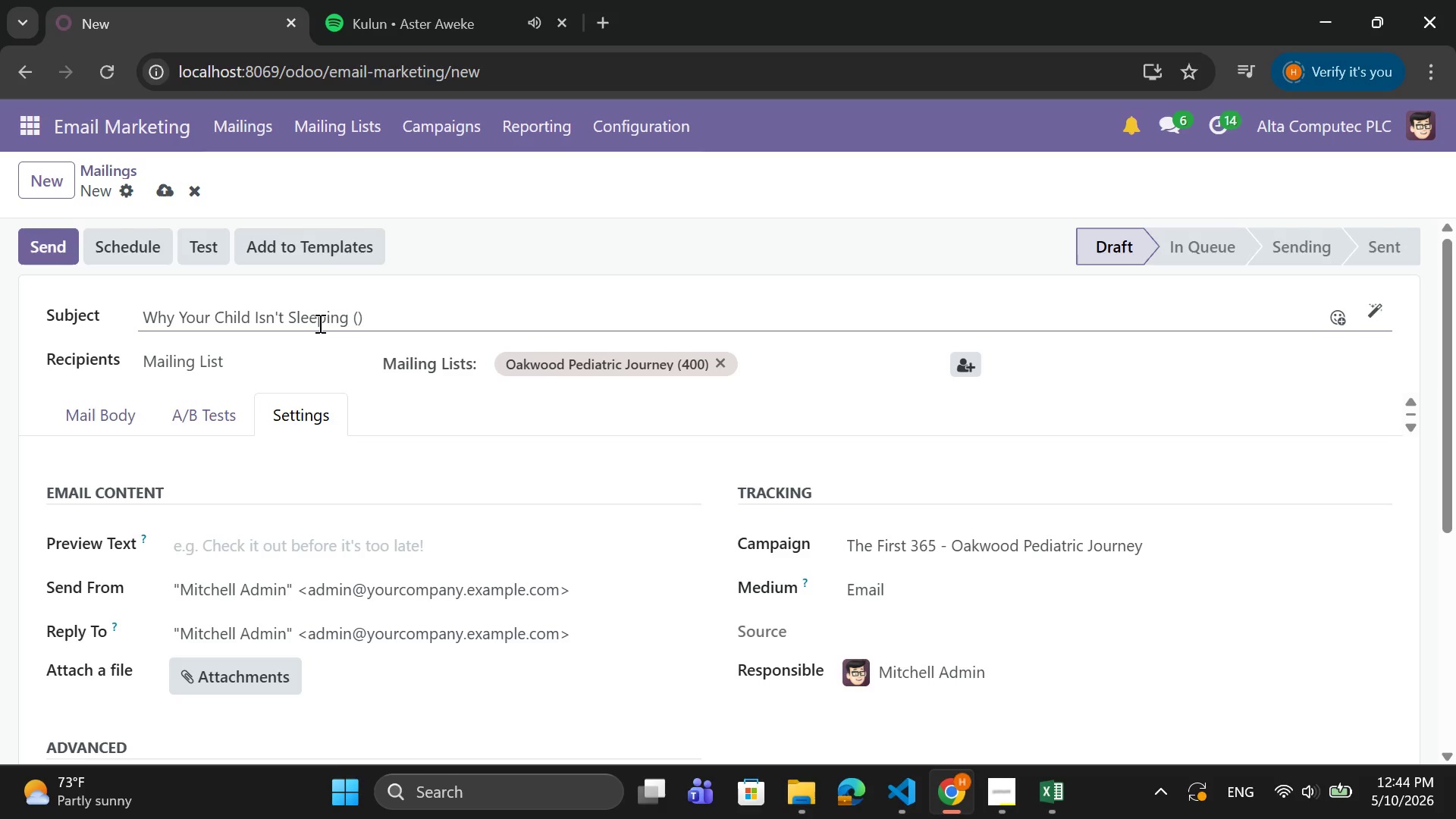 
type(And What Helps)
 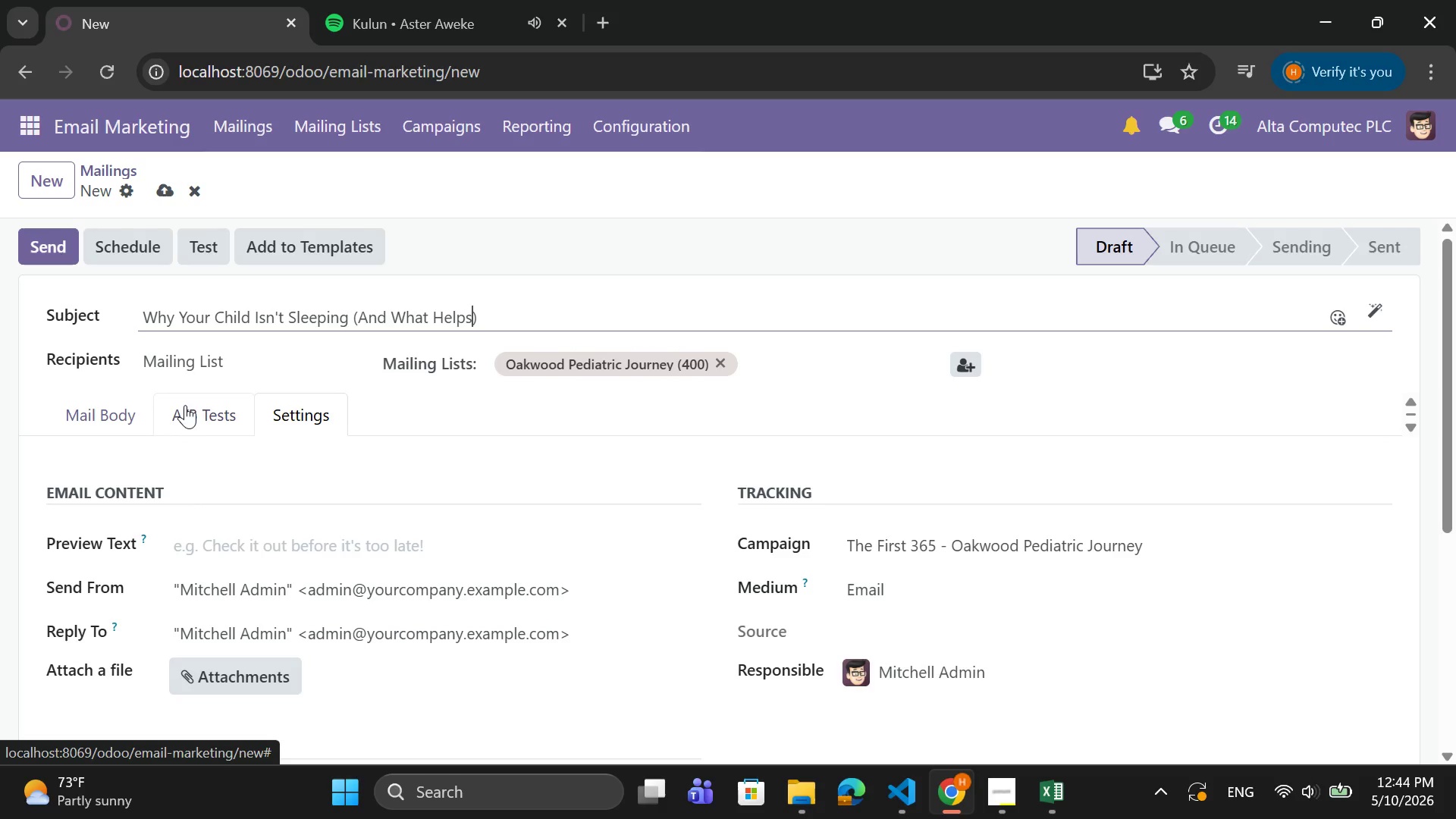 
left_click([196, 419])
 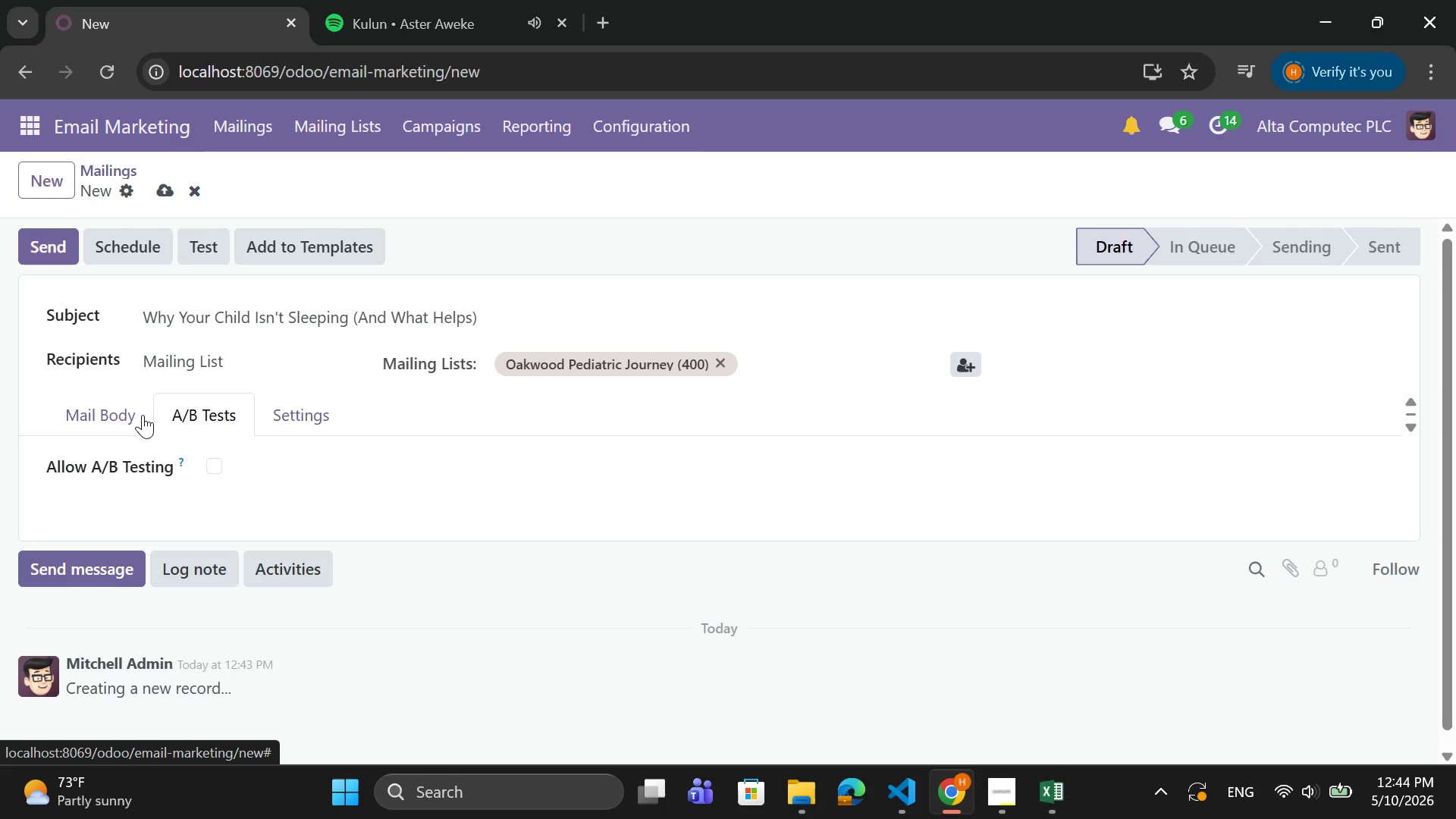 
left_click([120, 411])
 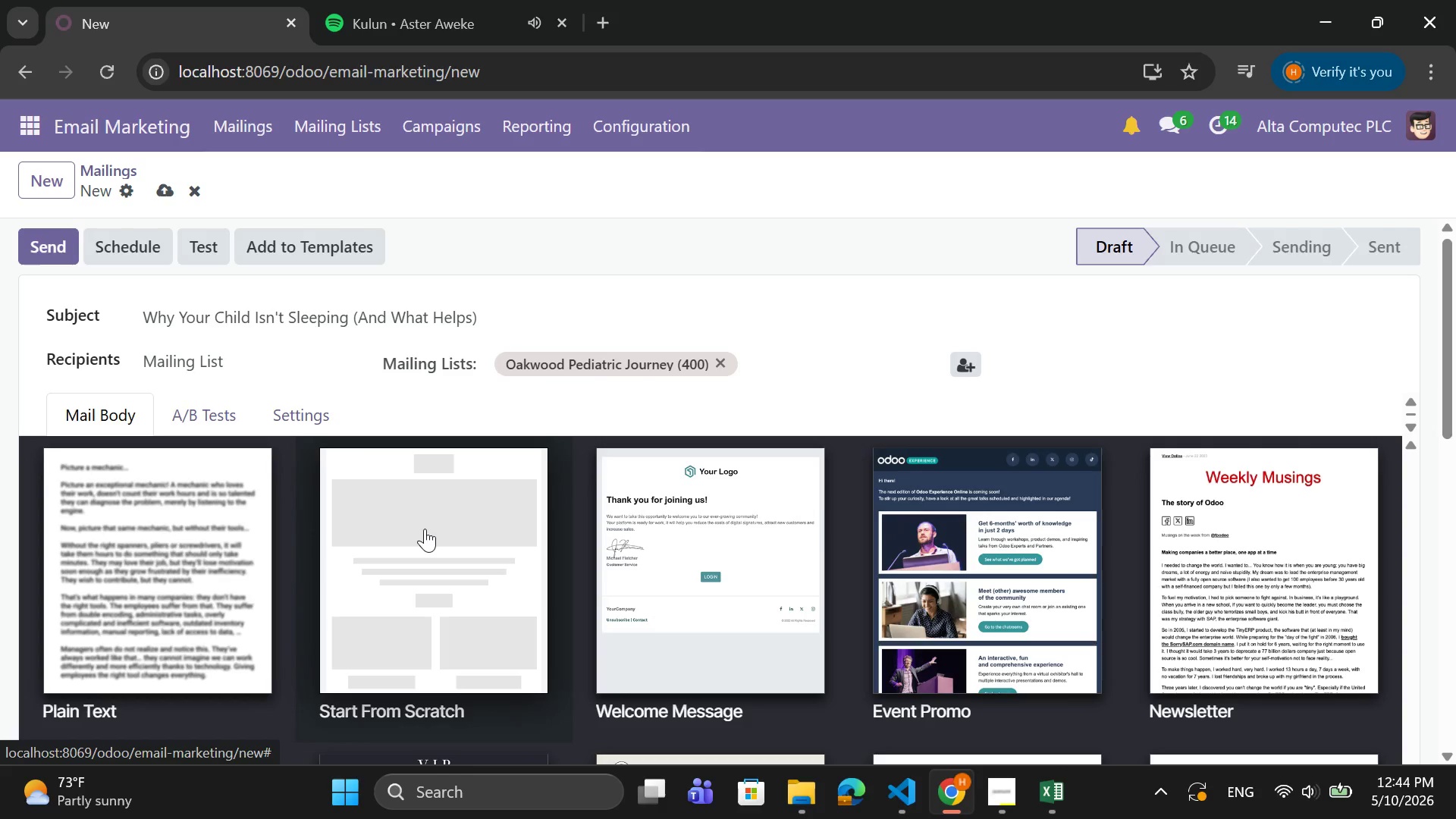 
left_click([425, 529])
 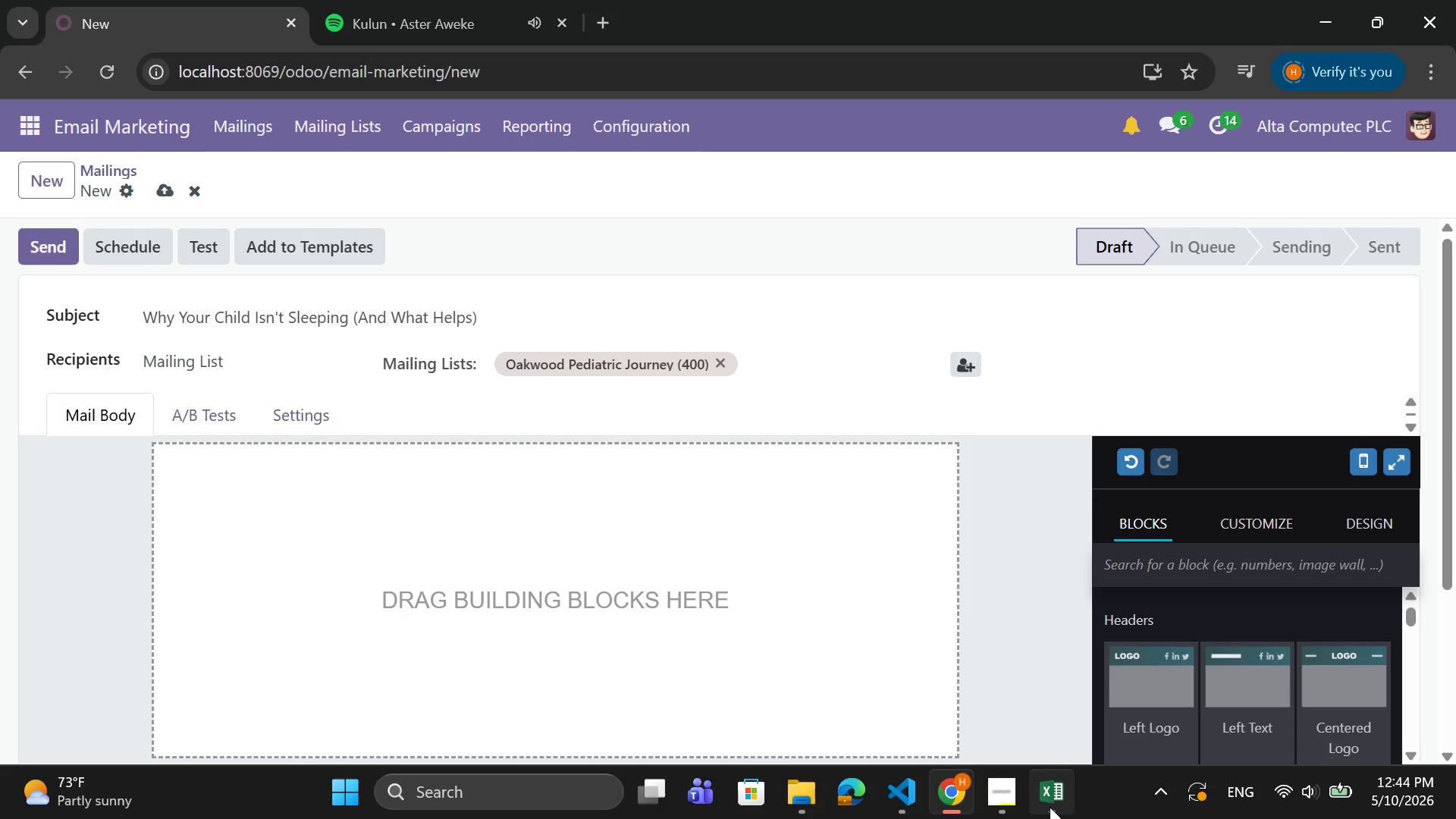 
left_click([999, 804])